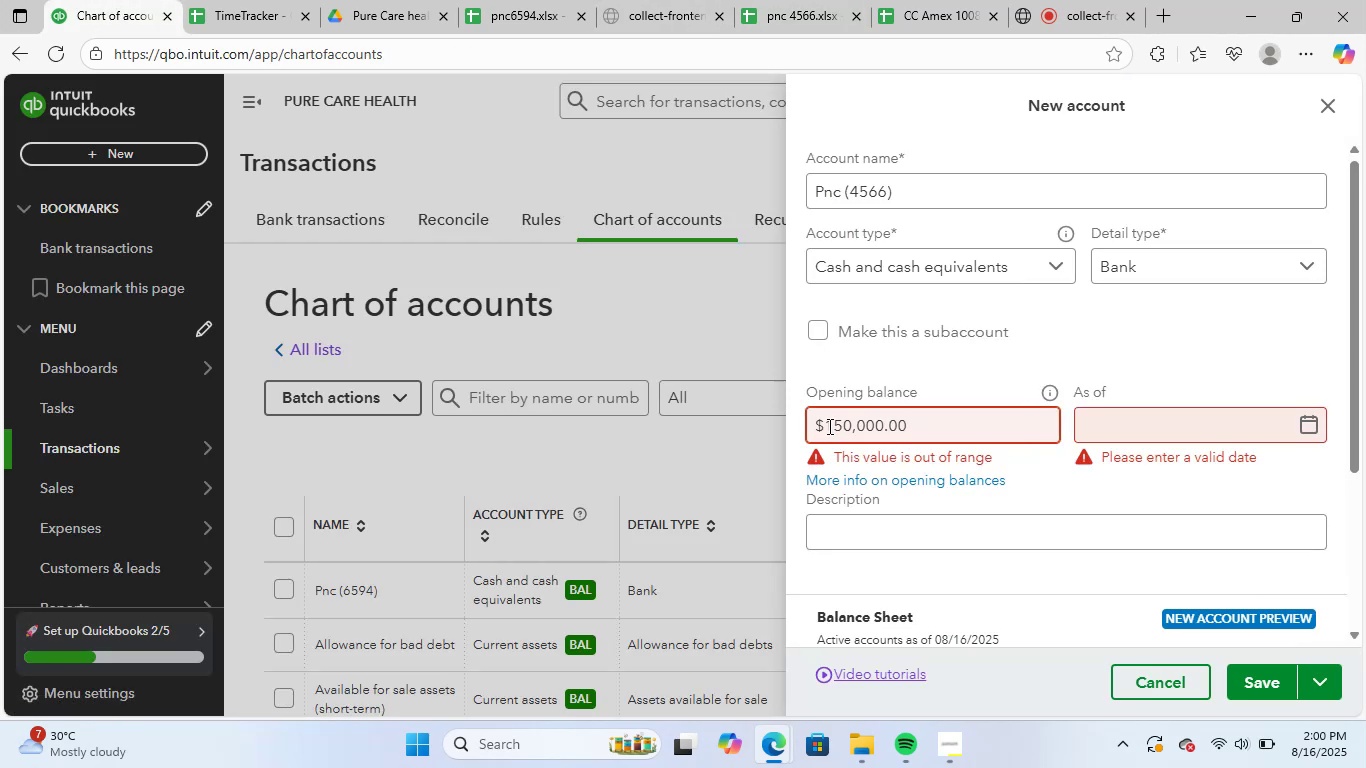 
left_click([827, 425])
 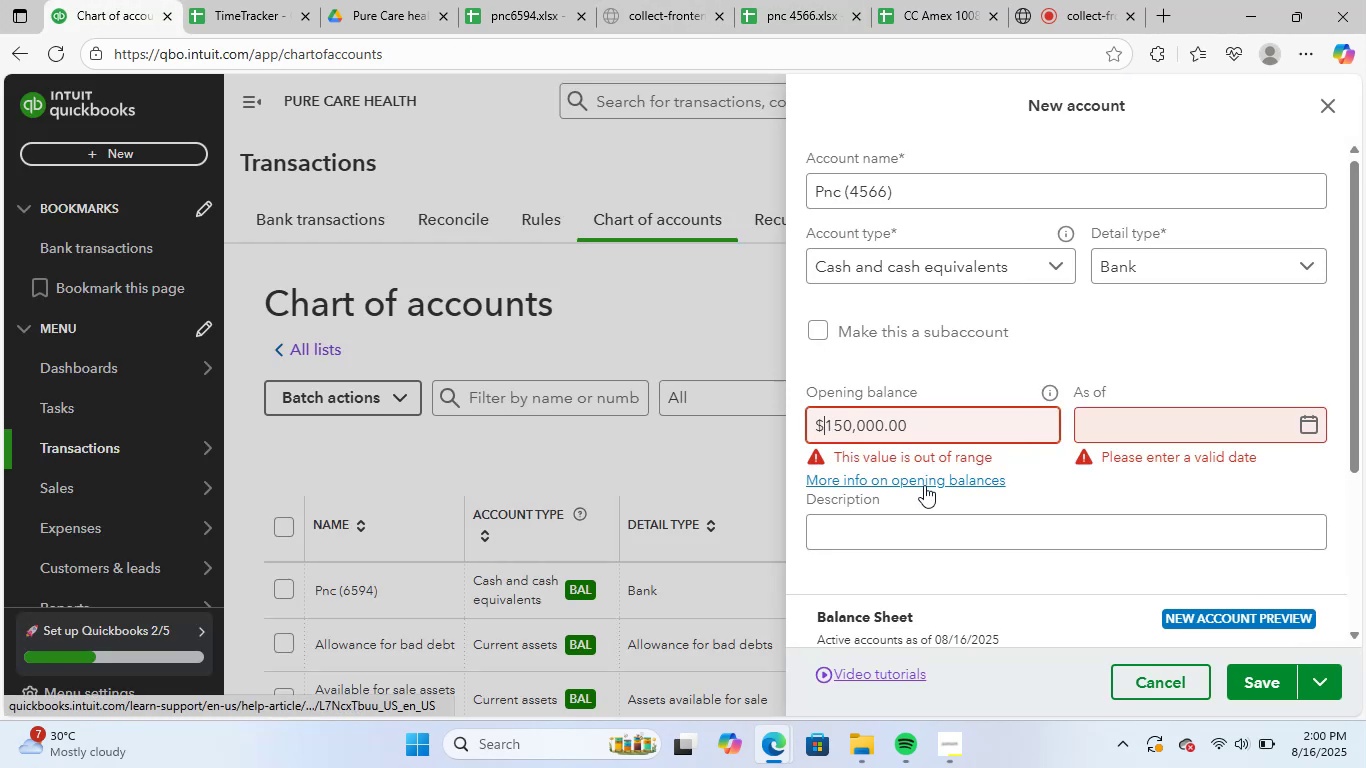 
key(Backspace)
 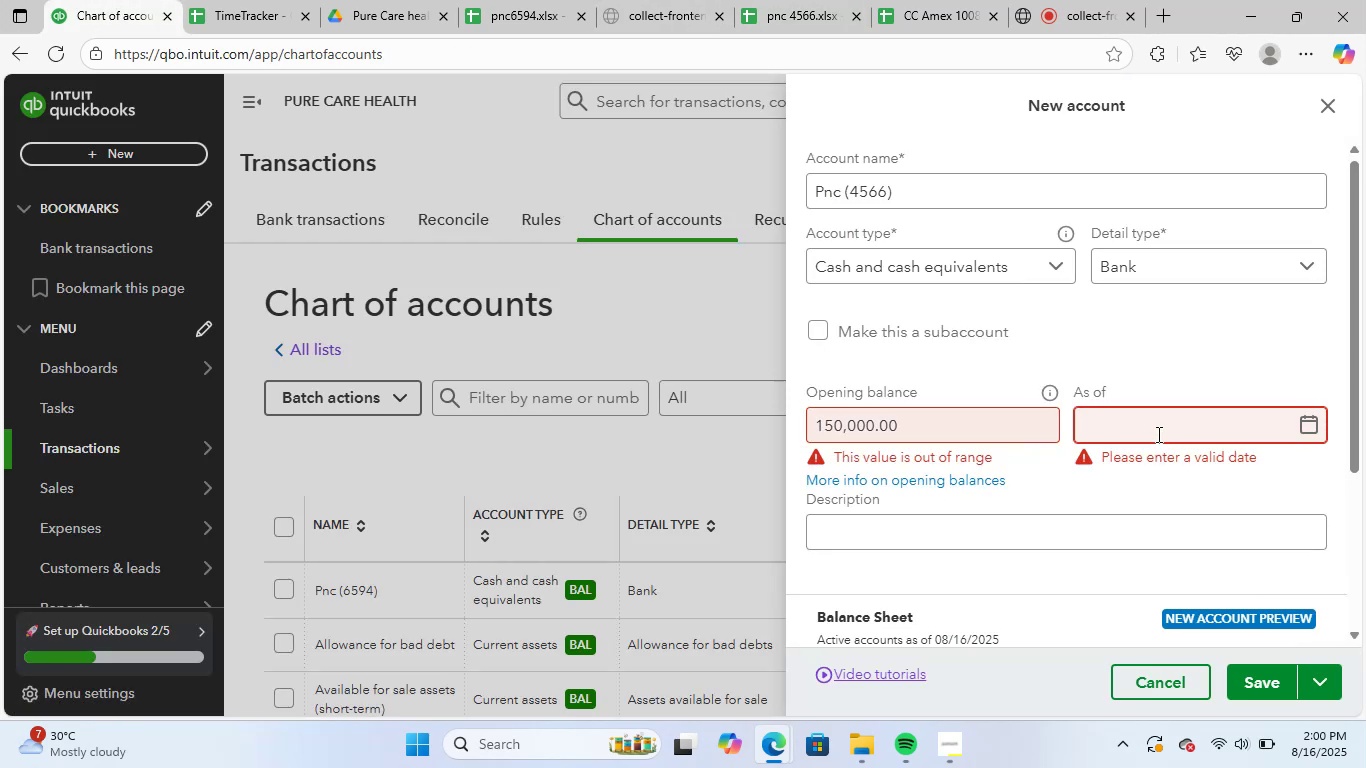 
left_click([1305, 426])
 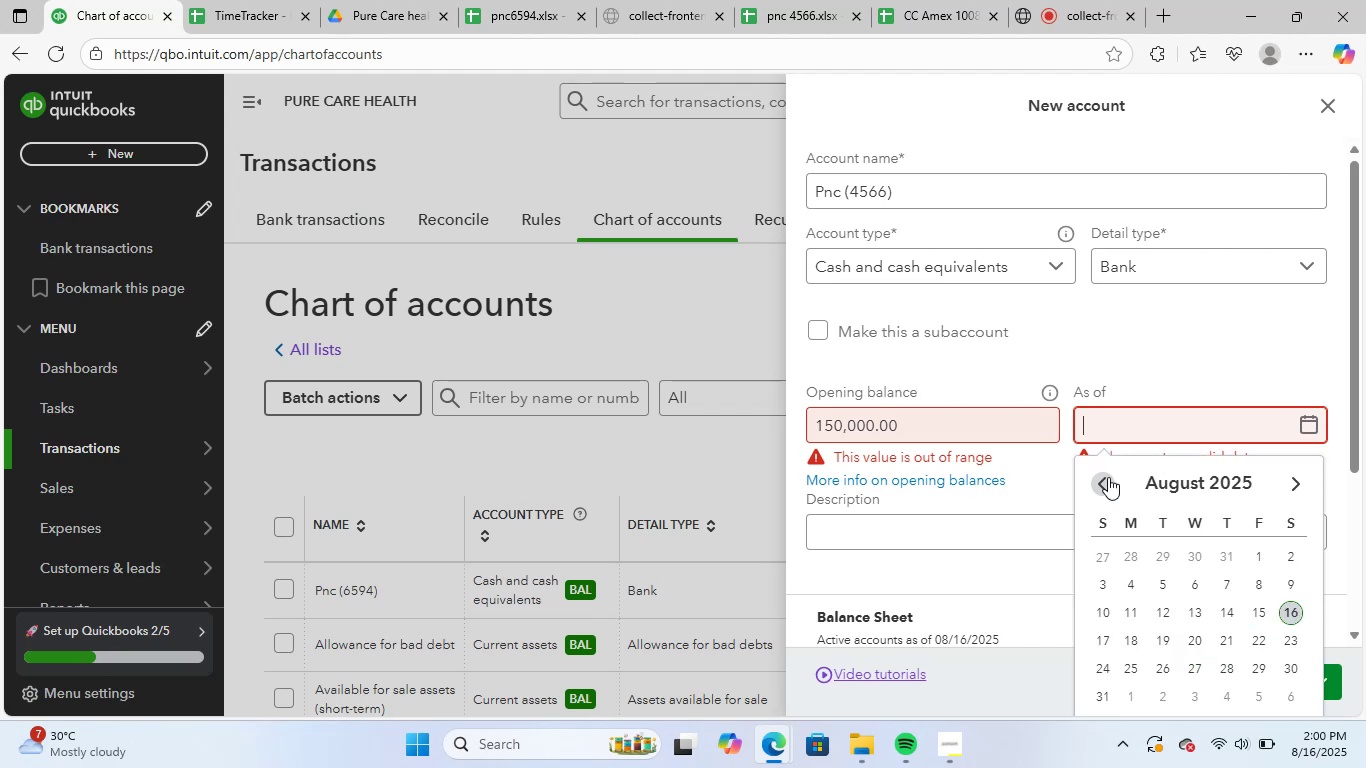 
double_click([1108, 477])
 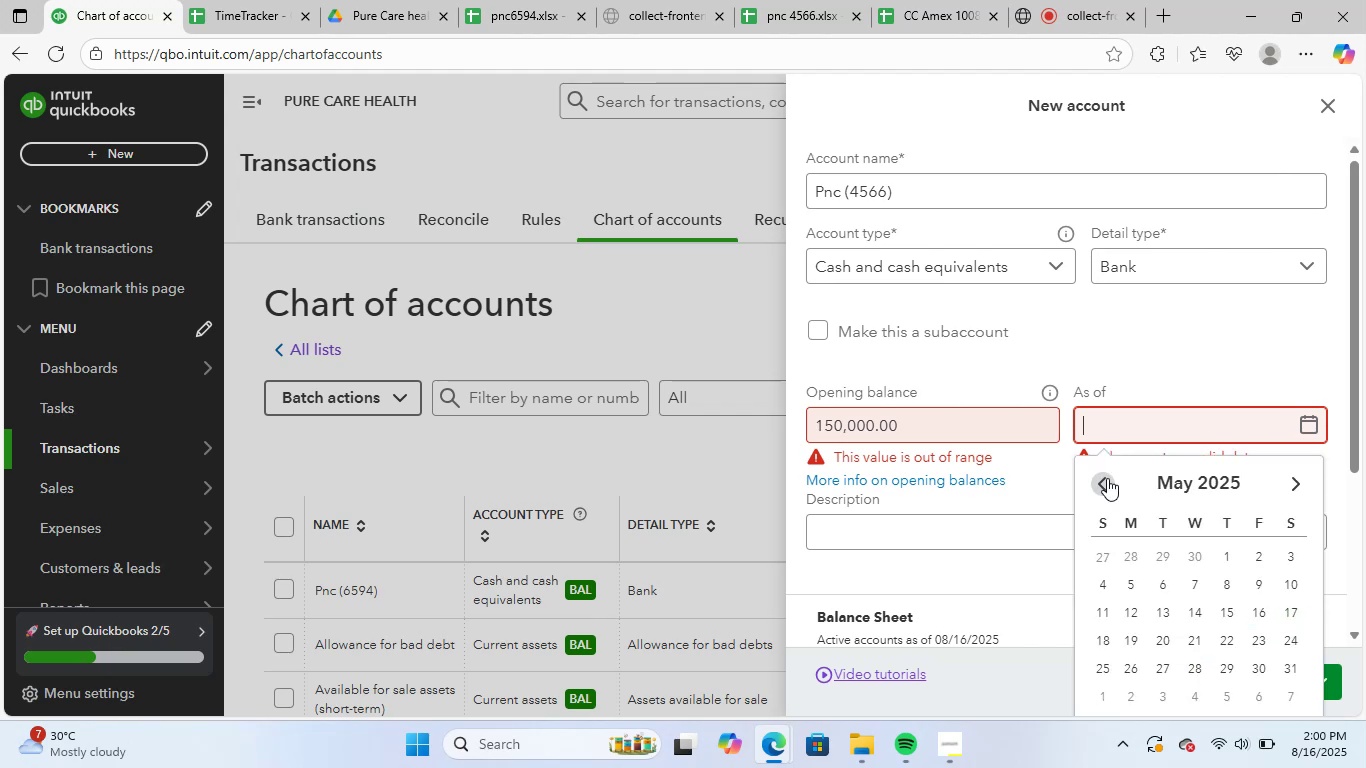 
triple_click([1107, 478])
 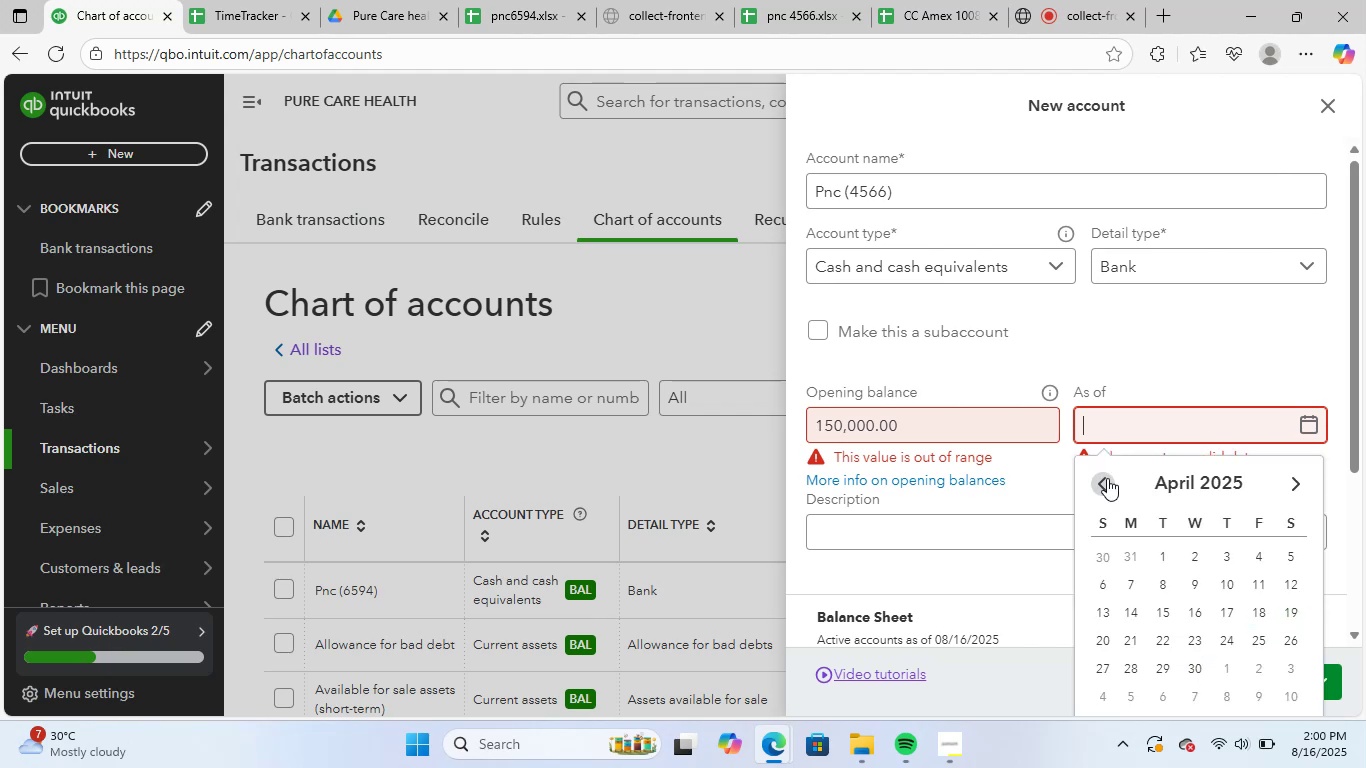 
triple_click([1107, 478])
 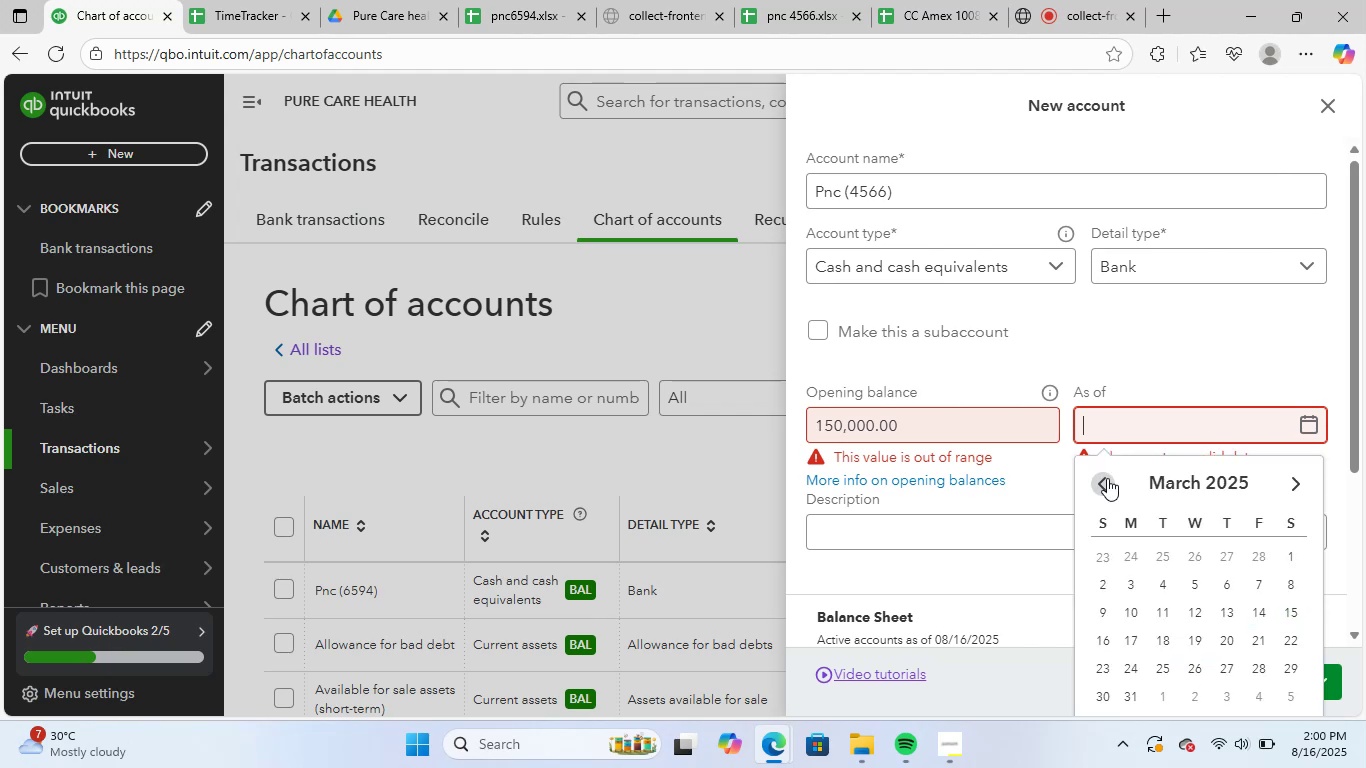 
triple_click([1107, 478])
 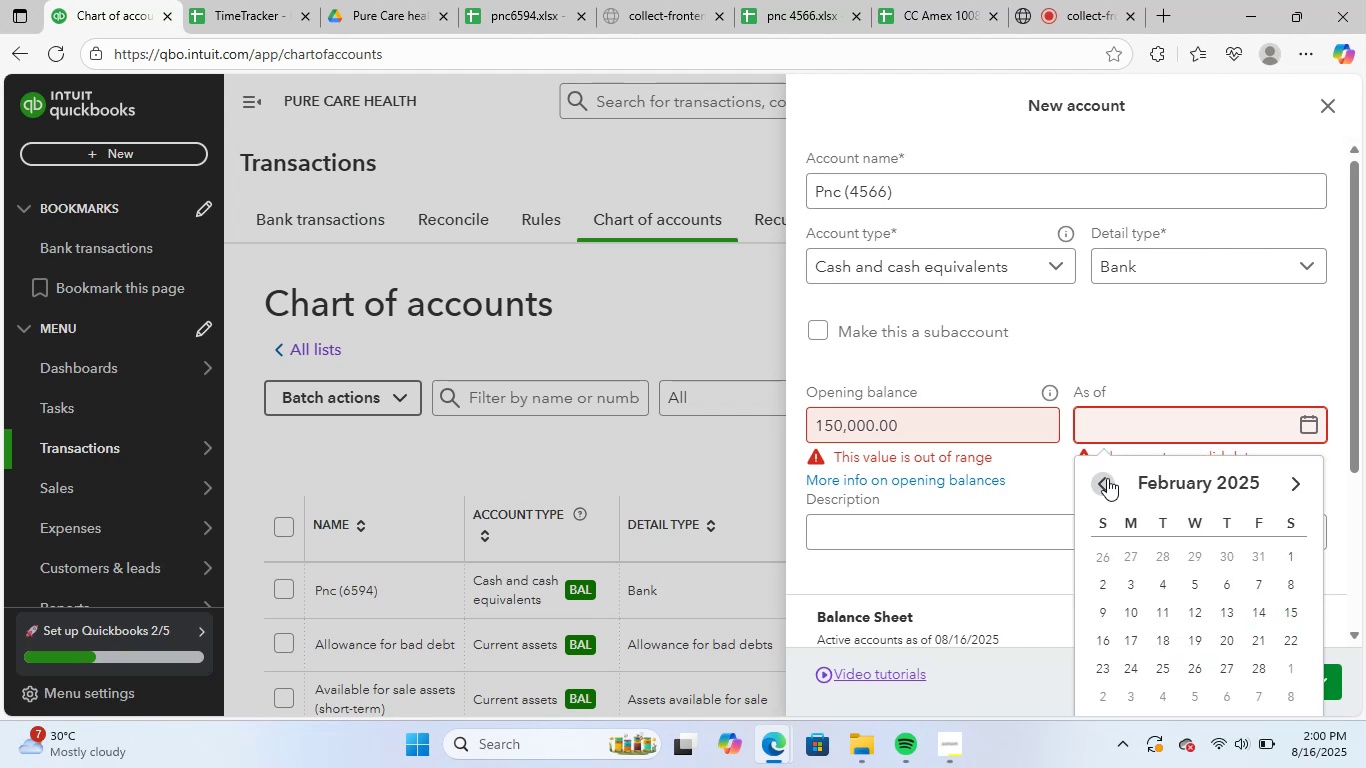 
triple_click([1107, 478])
 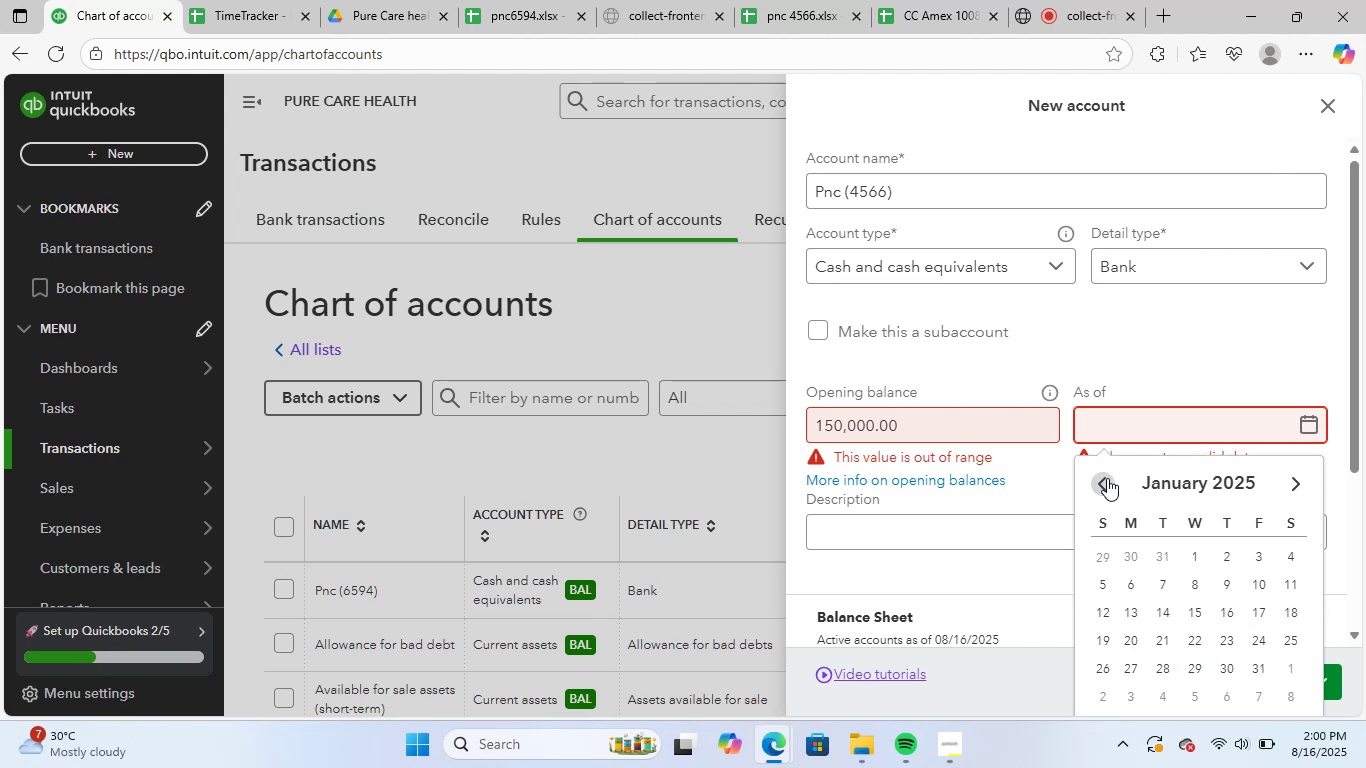 
triple_click([1107, 478])
 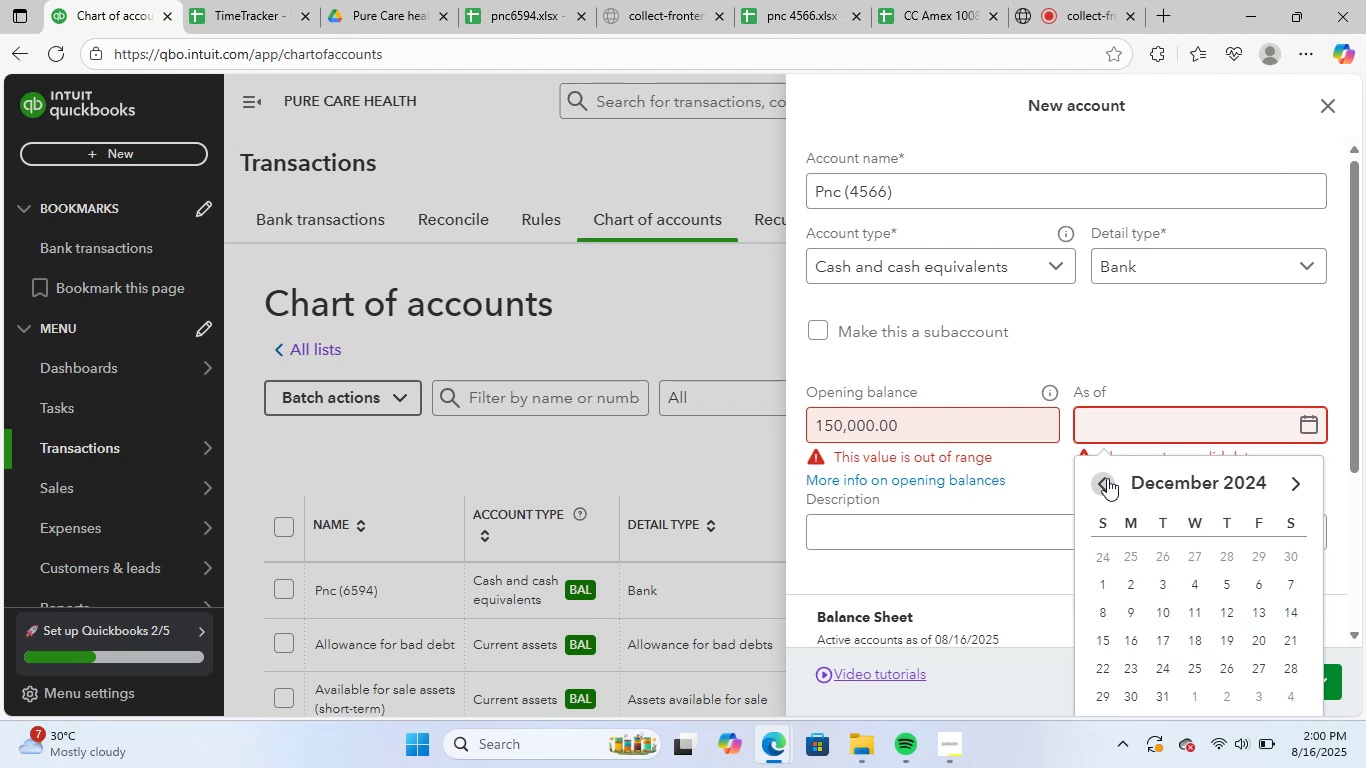 
triple_click([1107, 478])
 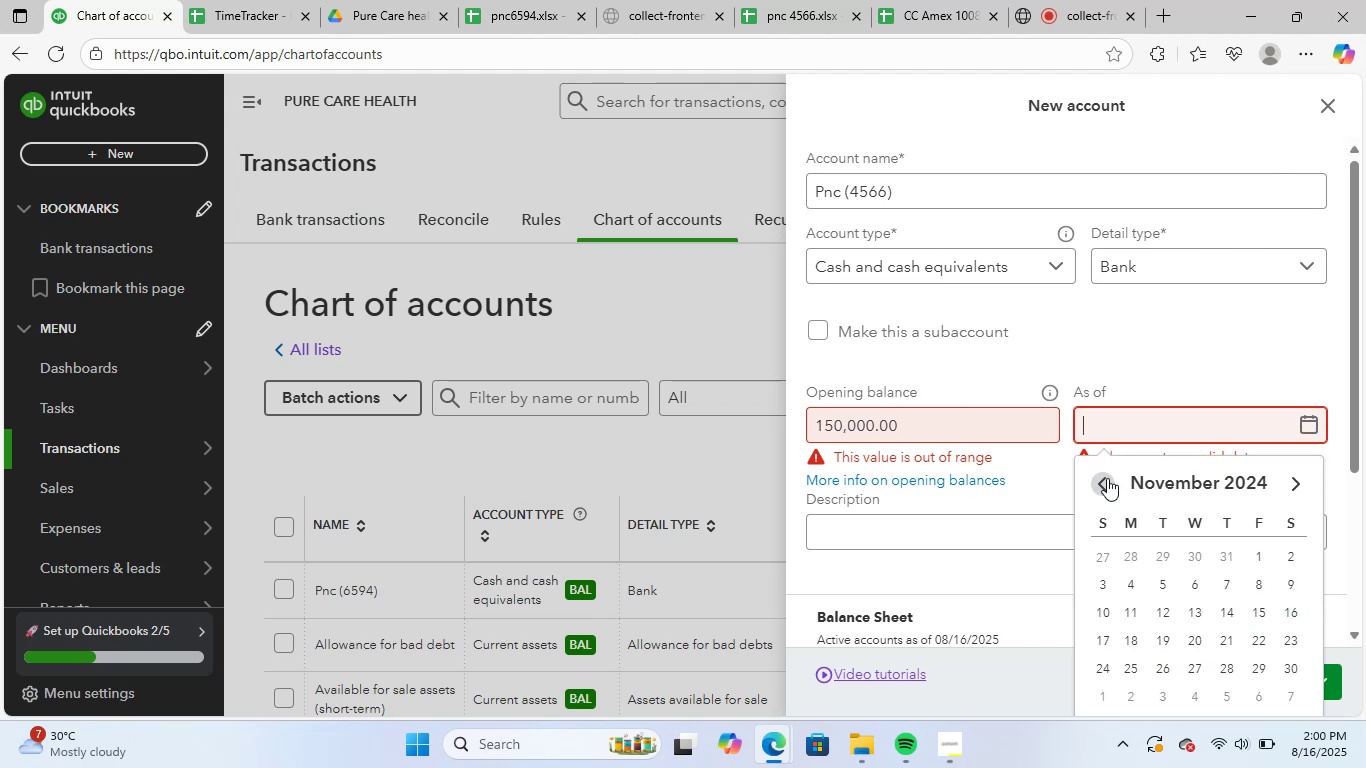 
triple_click([1107, 478])
 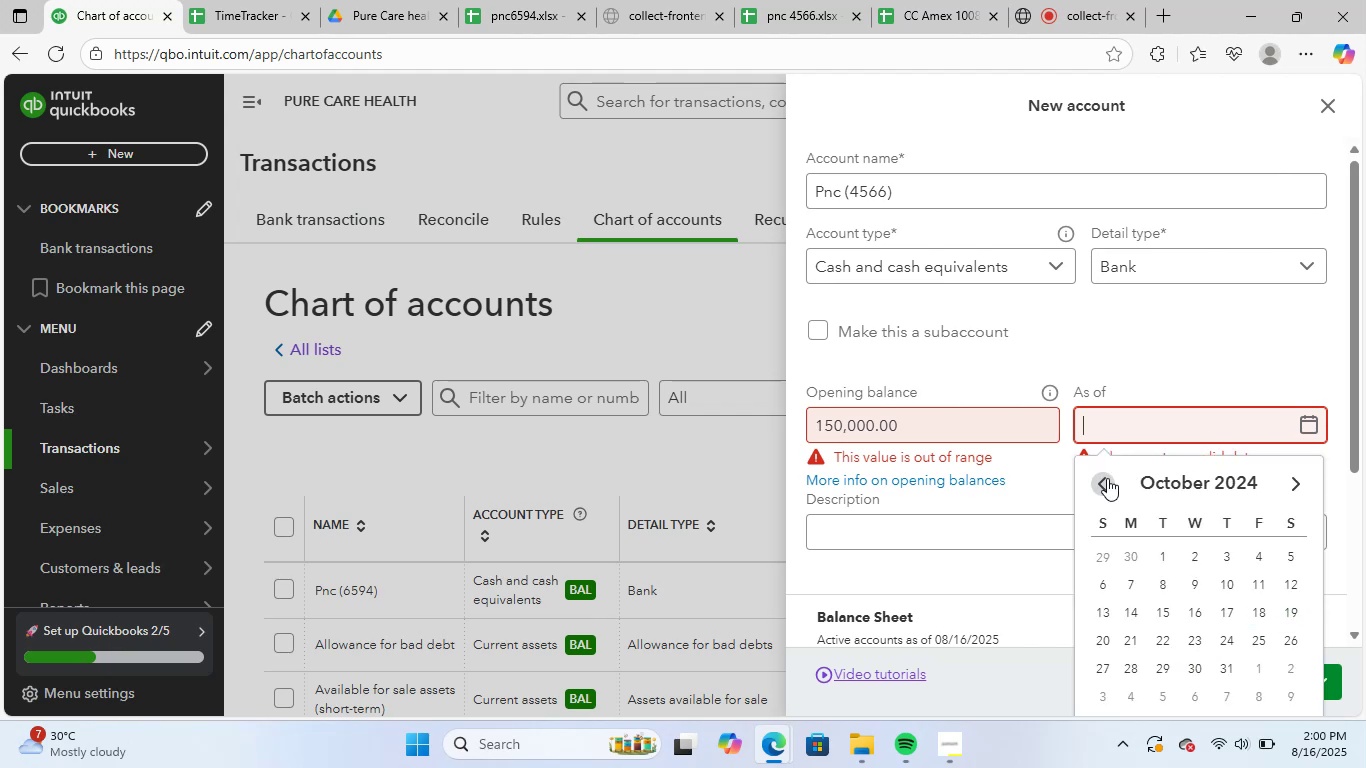 
triple_click([1107, 478])
 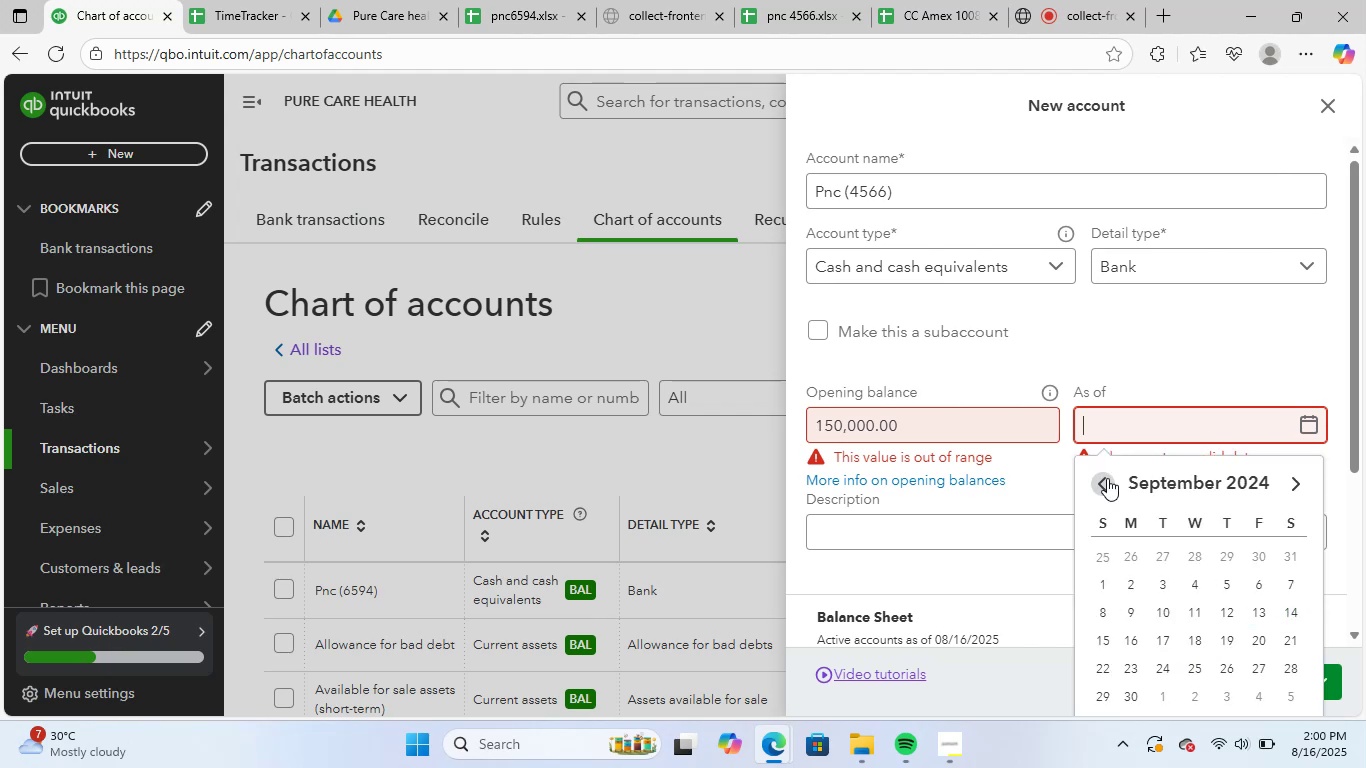 
triple_click([1107, 478])
 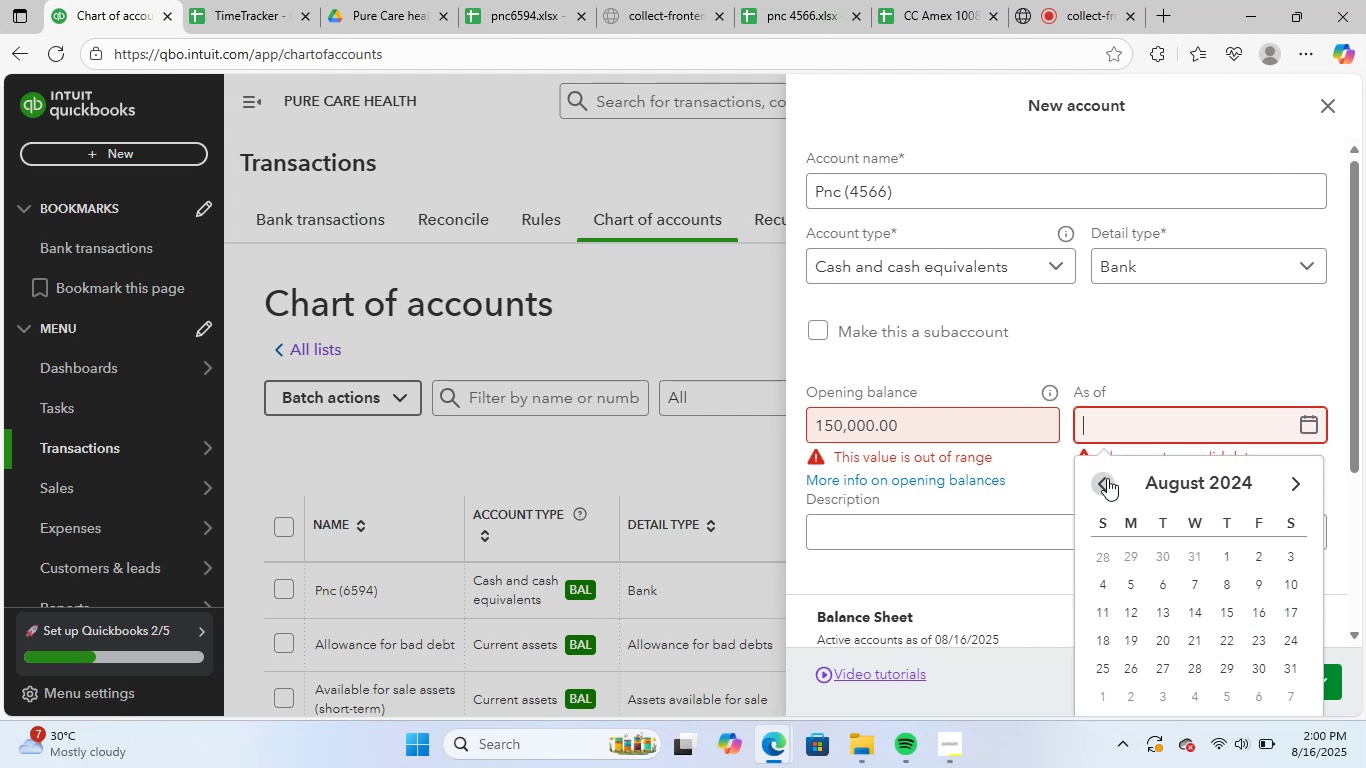 
triple_click([1107, 478])
 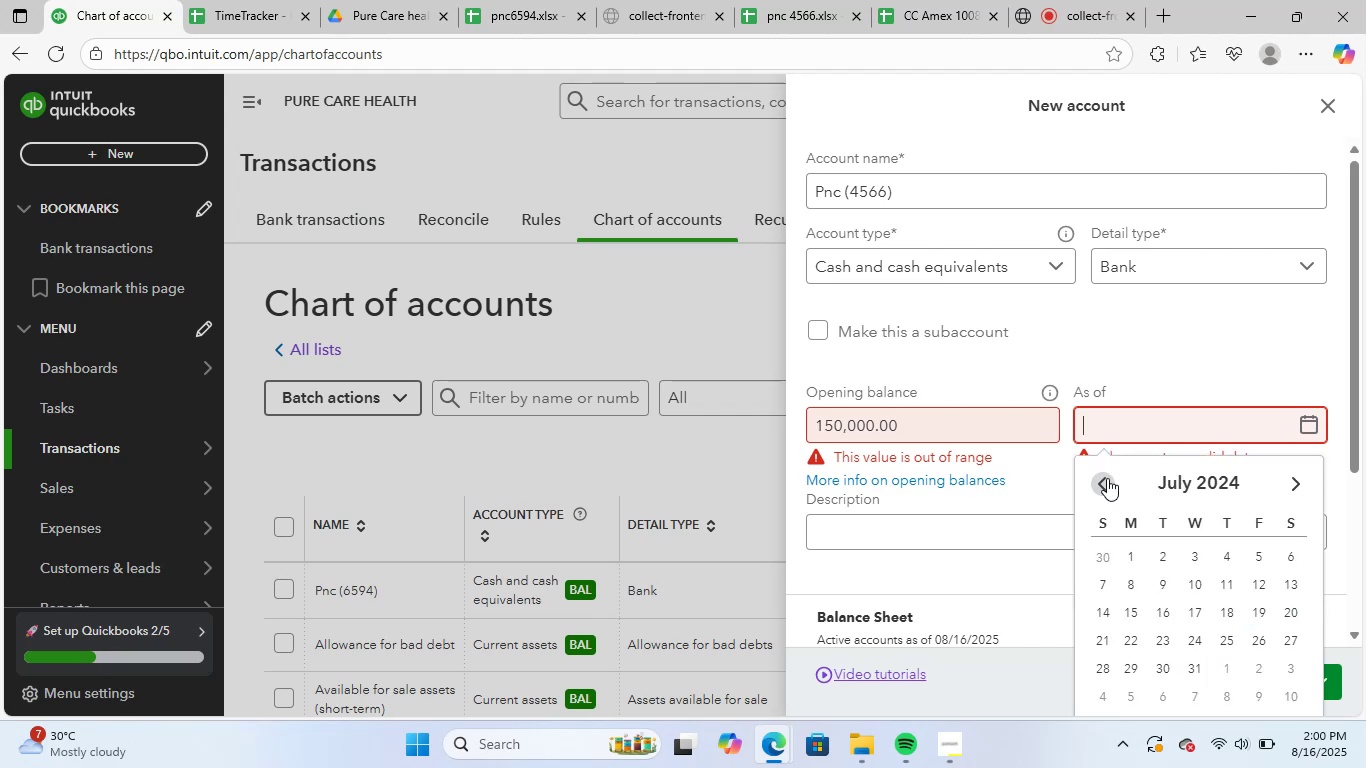 
triple_click([1107, 478])
 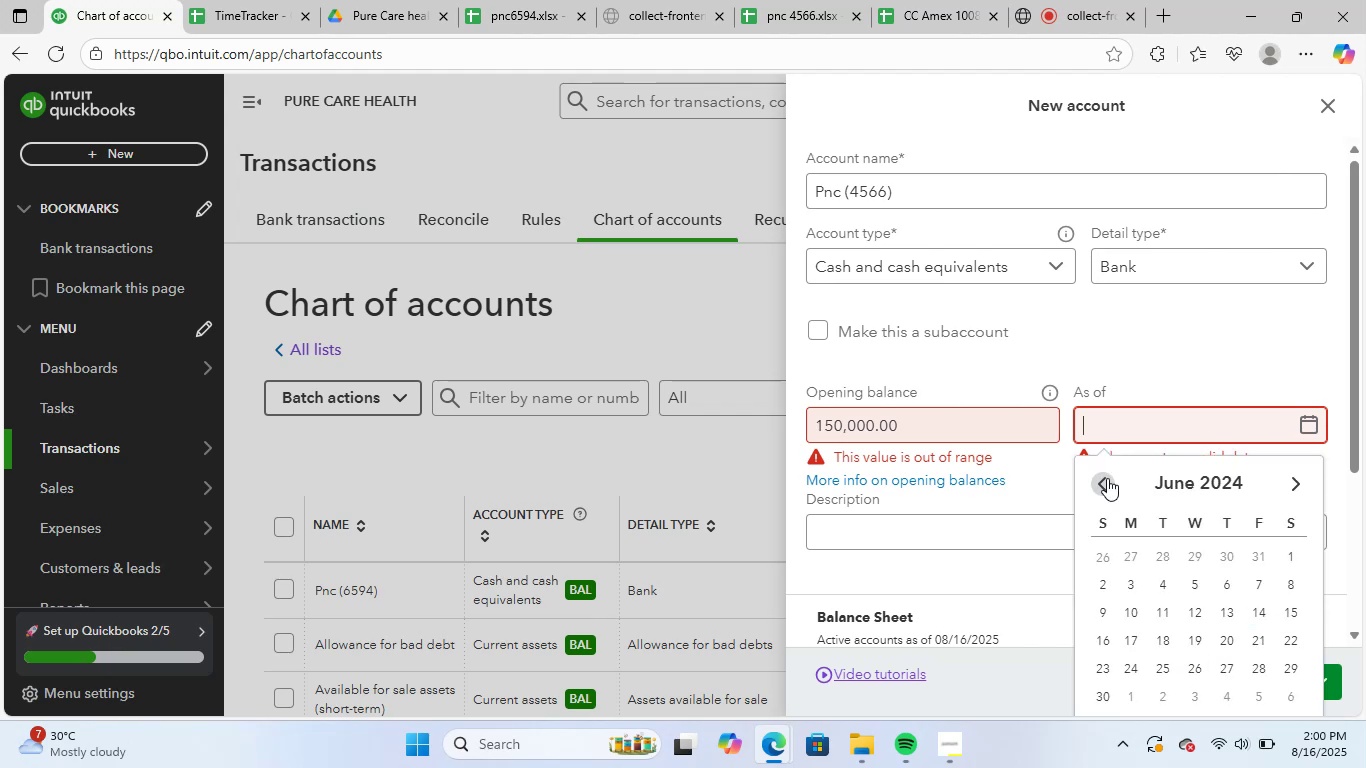 
triple_click([1107, 478])
 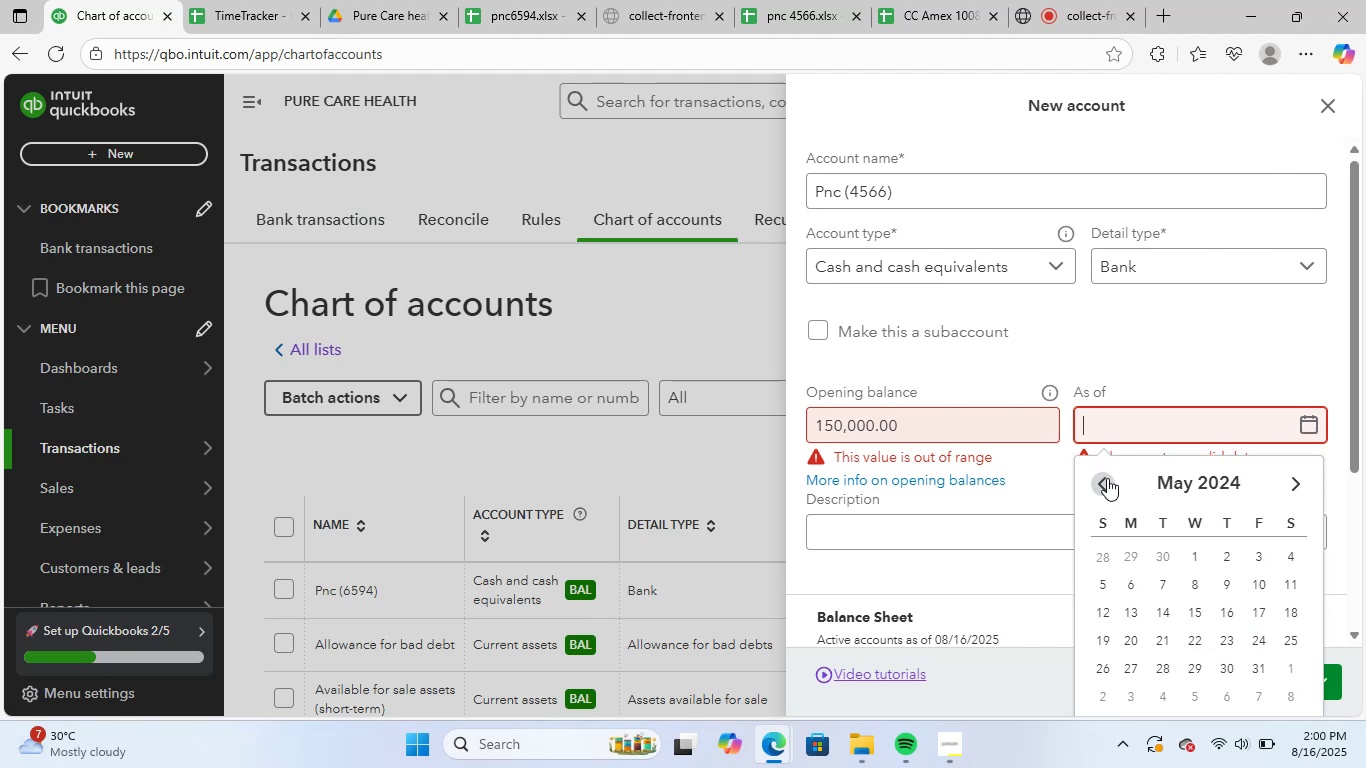 
triple_click([1107, 478])
 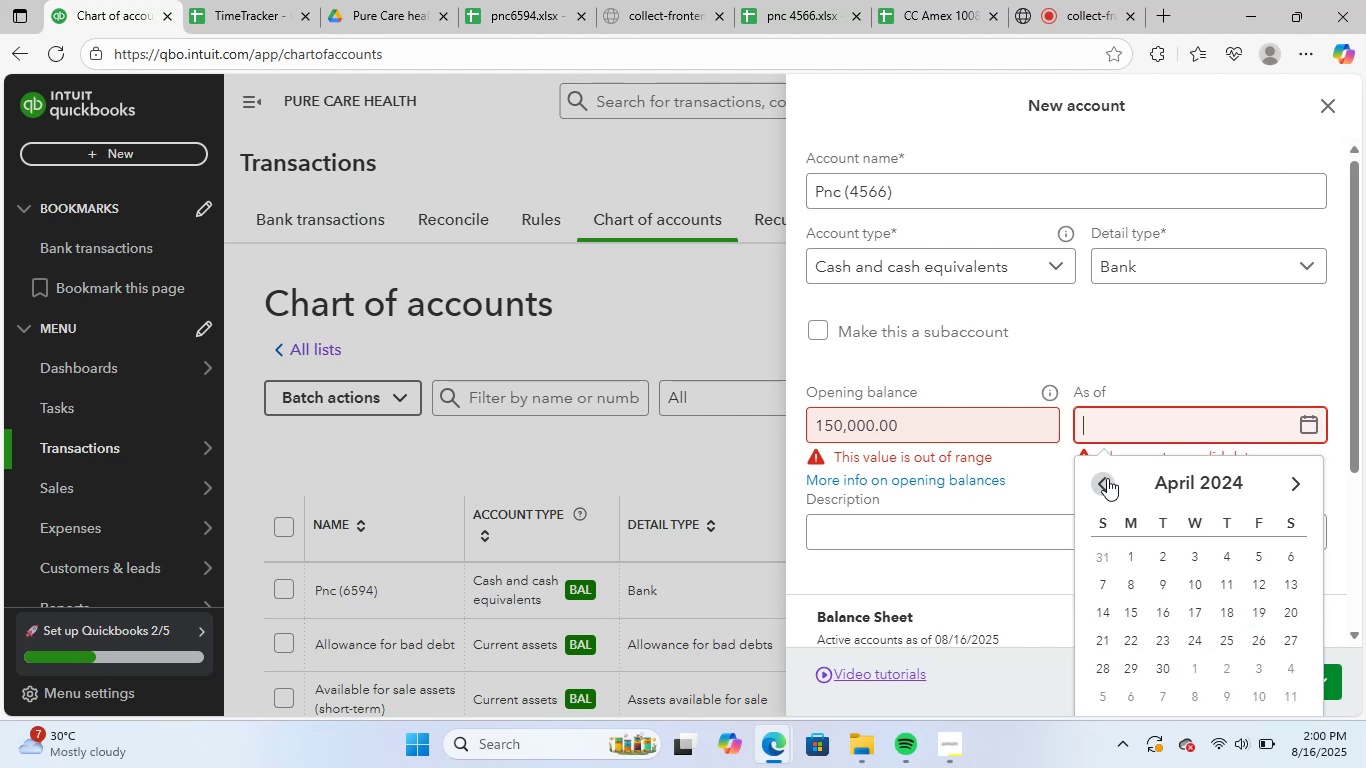 
triple_click([1107, 478])
 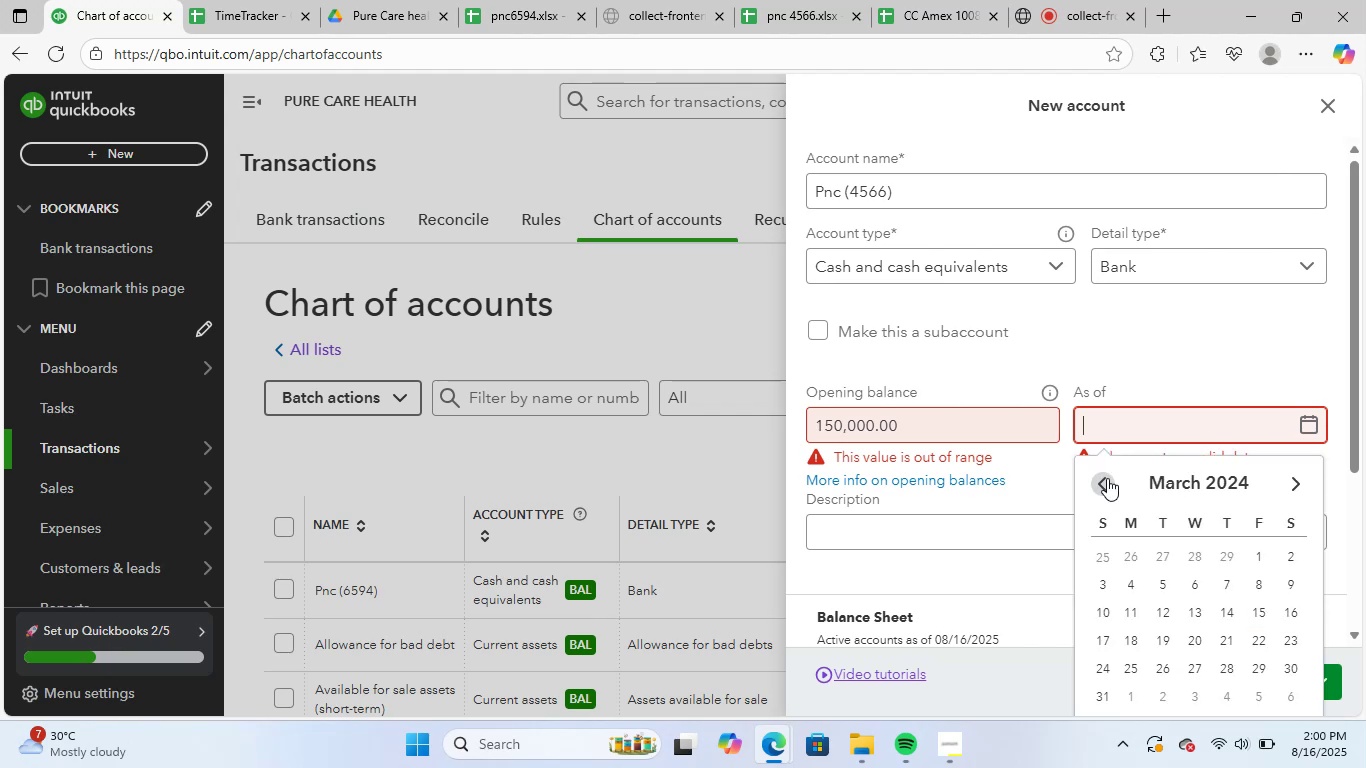 
triple_click([1107, 478])
 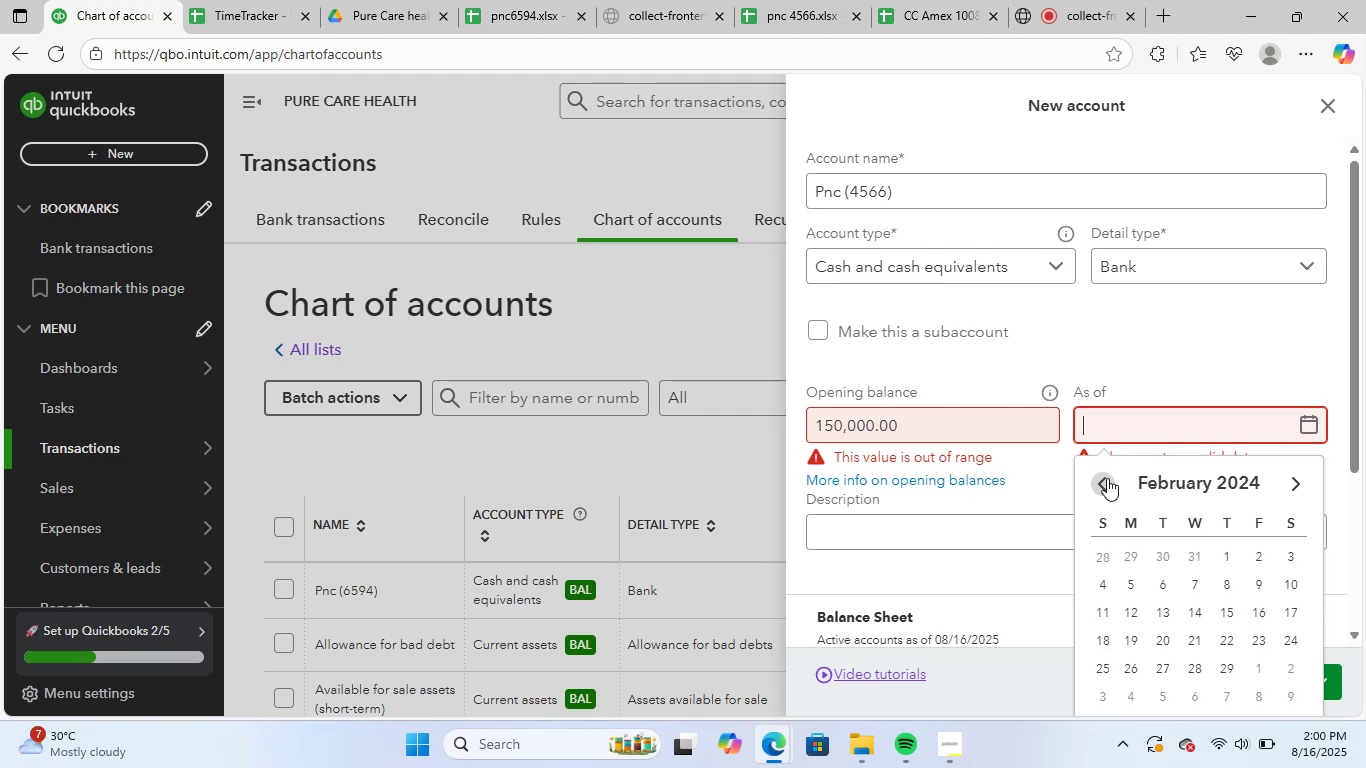 
triple_click([1107, 478])
 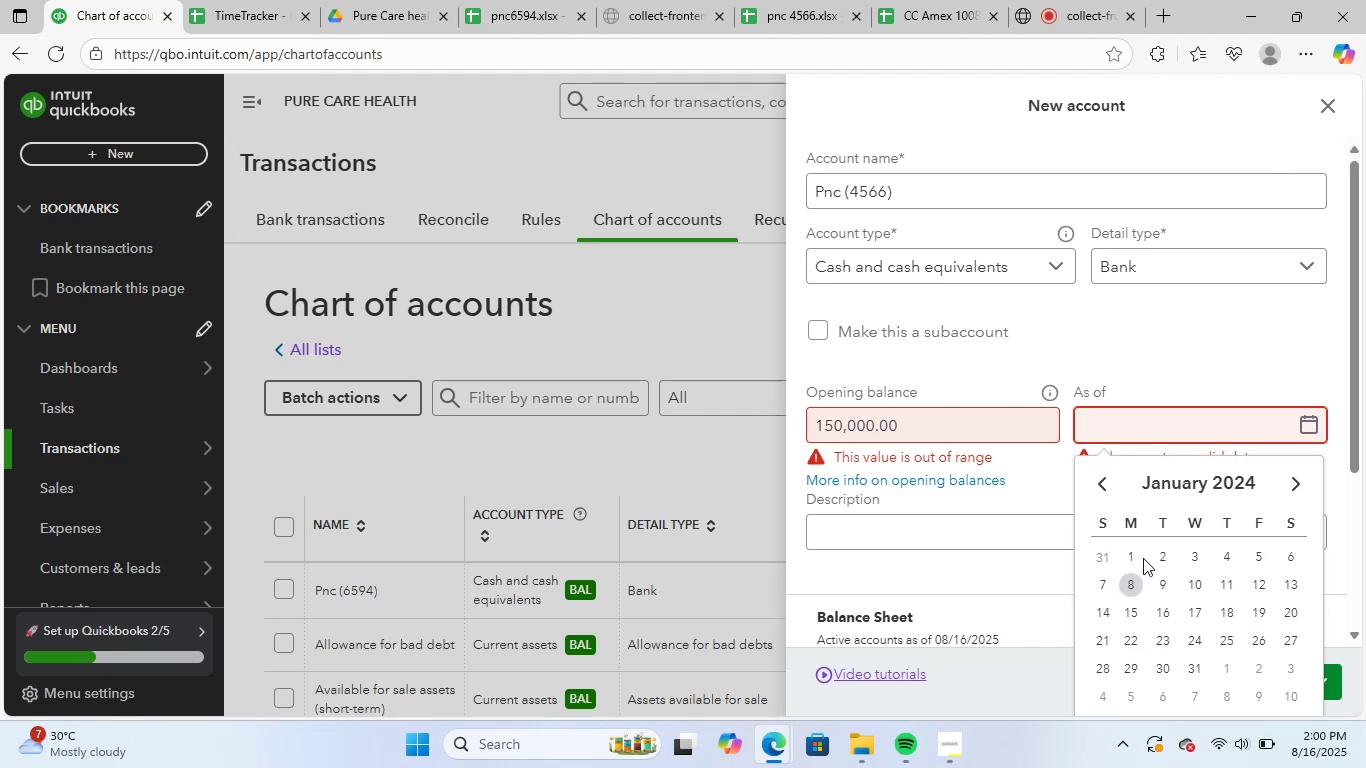 
left_click([1139, 554])
 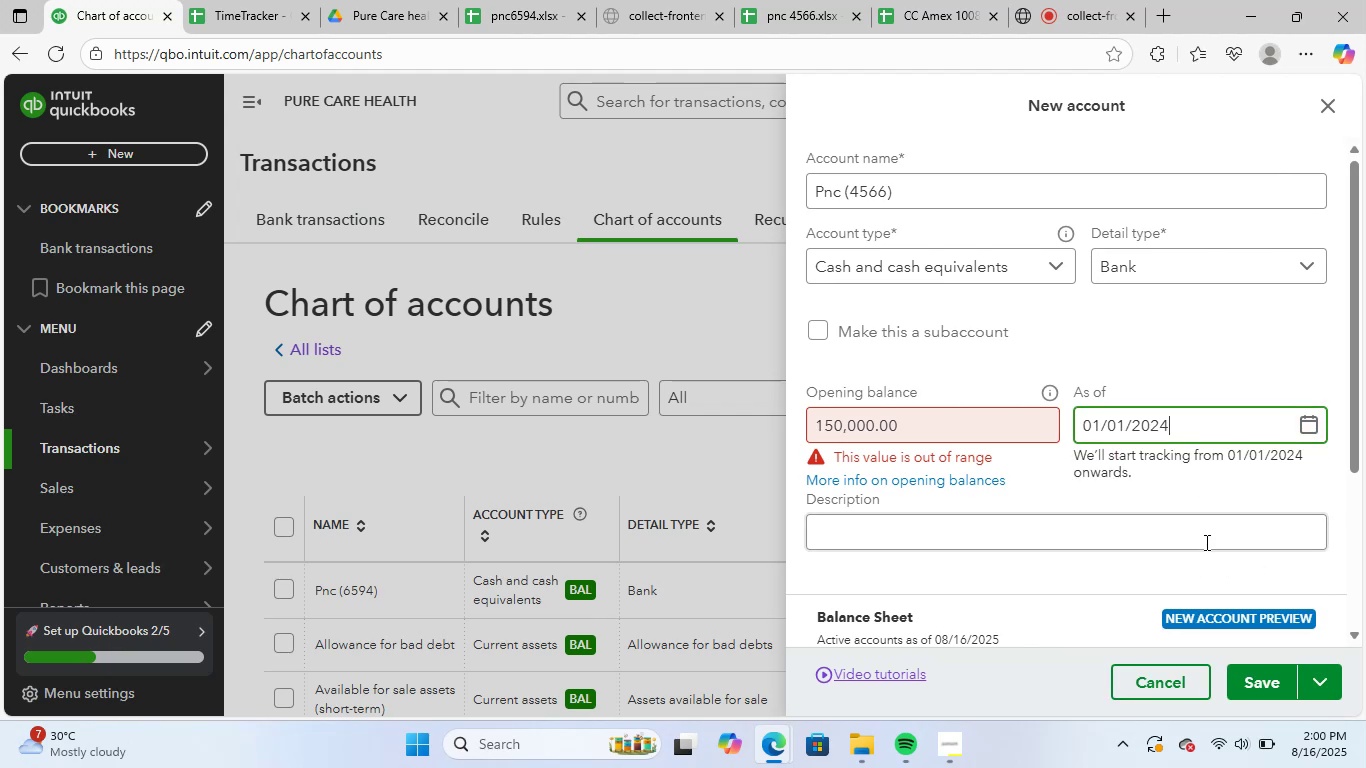 
scroll: coordinate [1205, 536], scroll_direction: down, amount: 3.0
 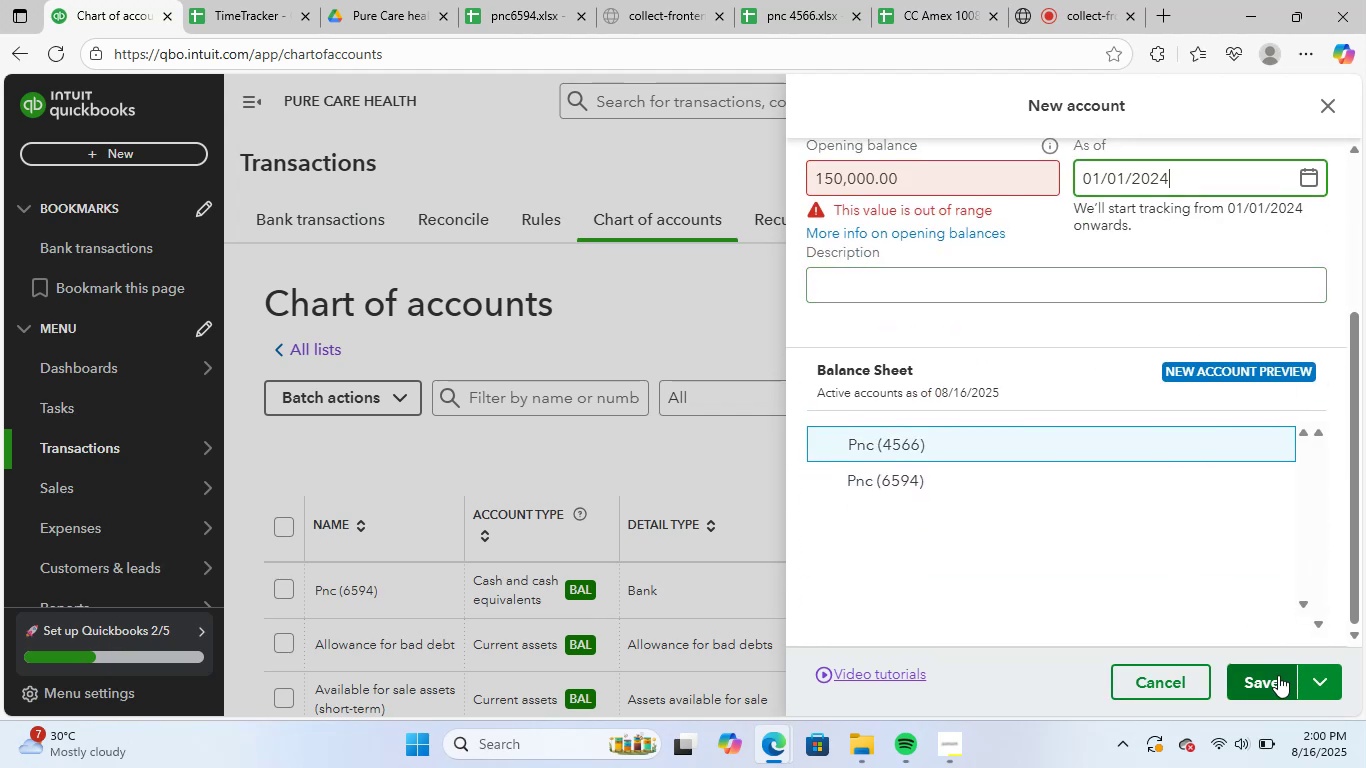 
left_click([1277, 676])
 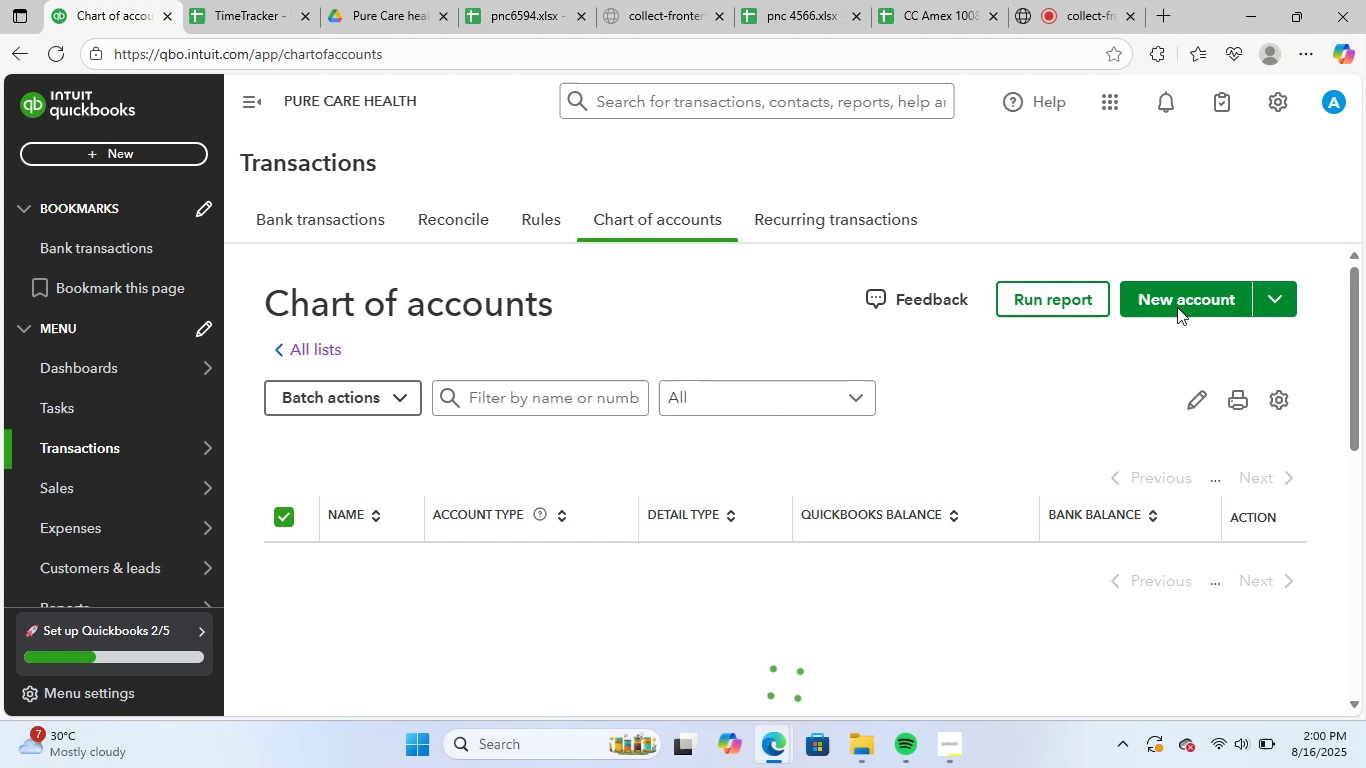 
left_click([1179, 303])
 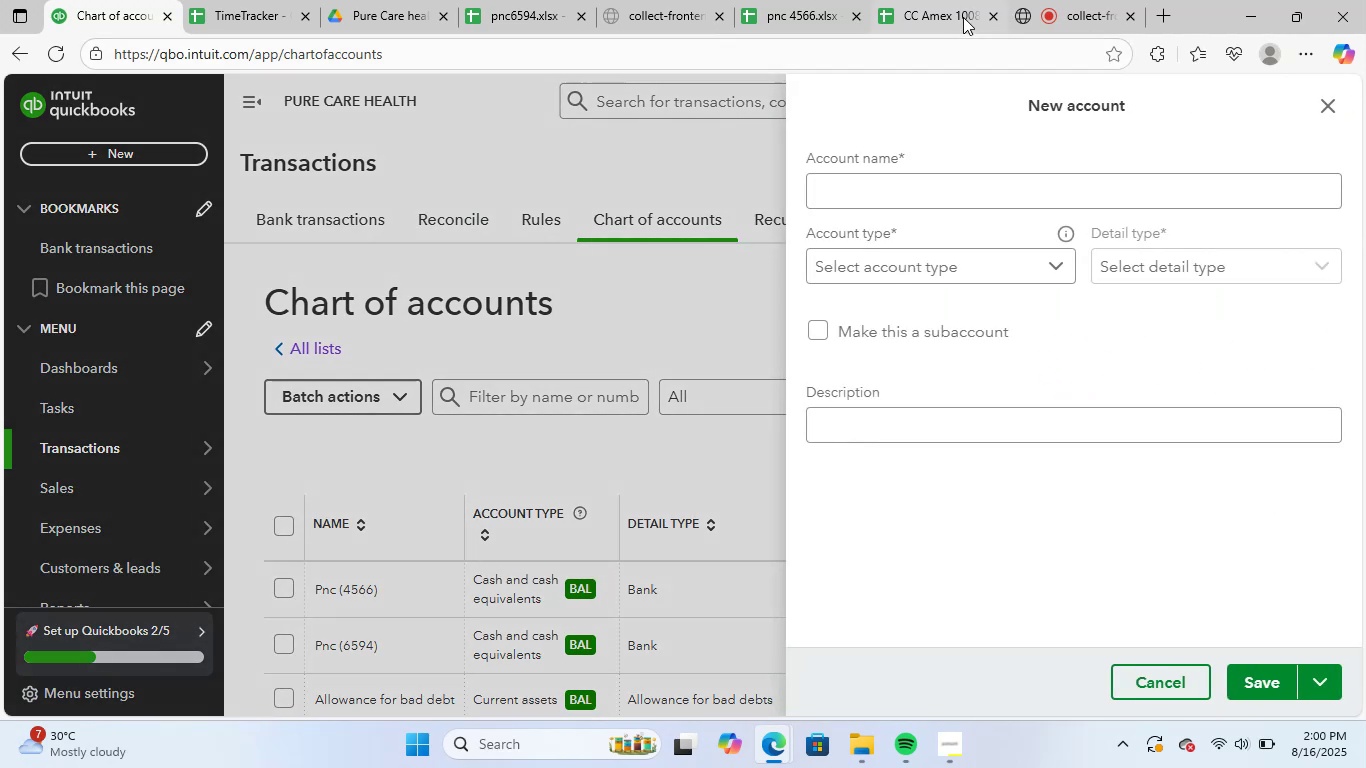 
left_click([954, 13])
 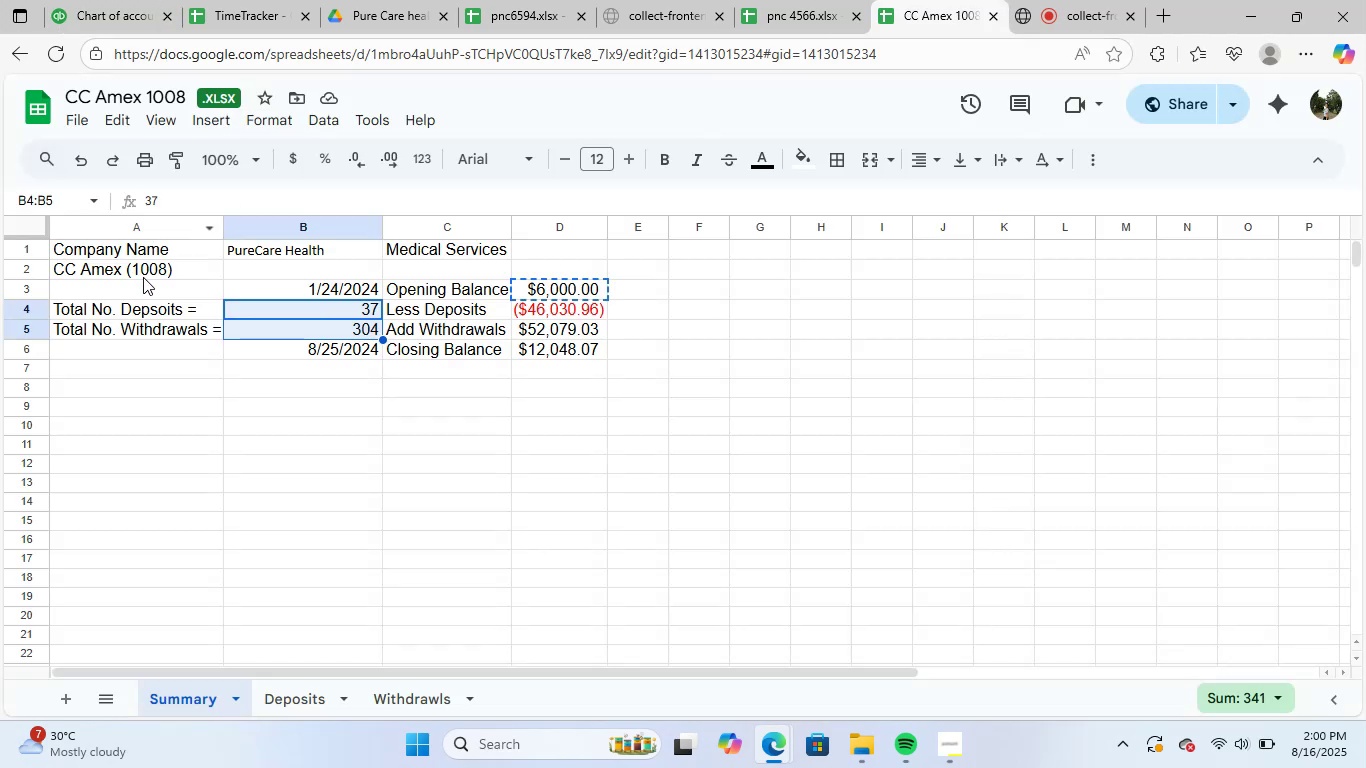 
left_click([152, 270])
 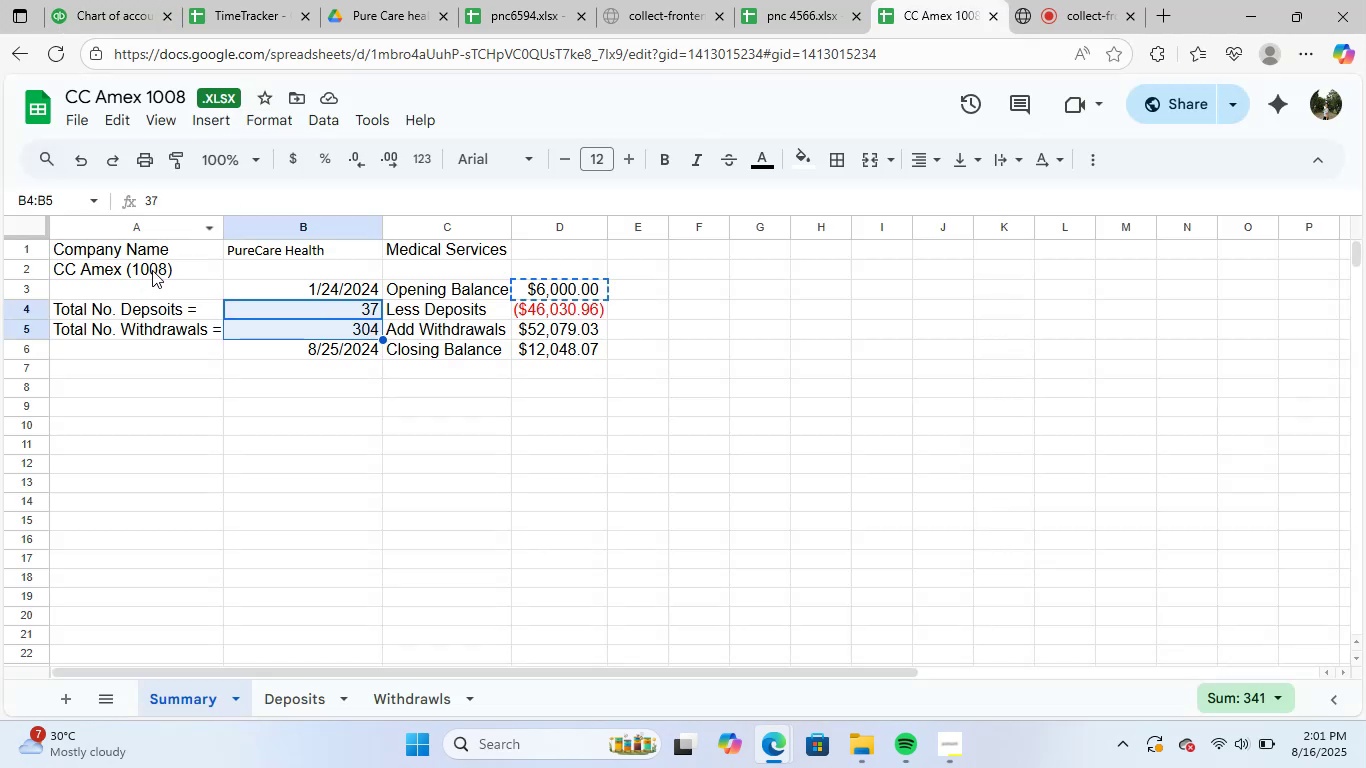 
key(Control+C)
 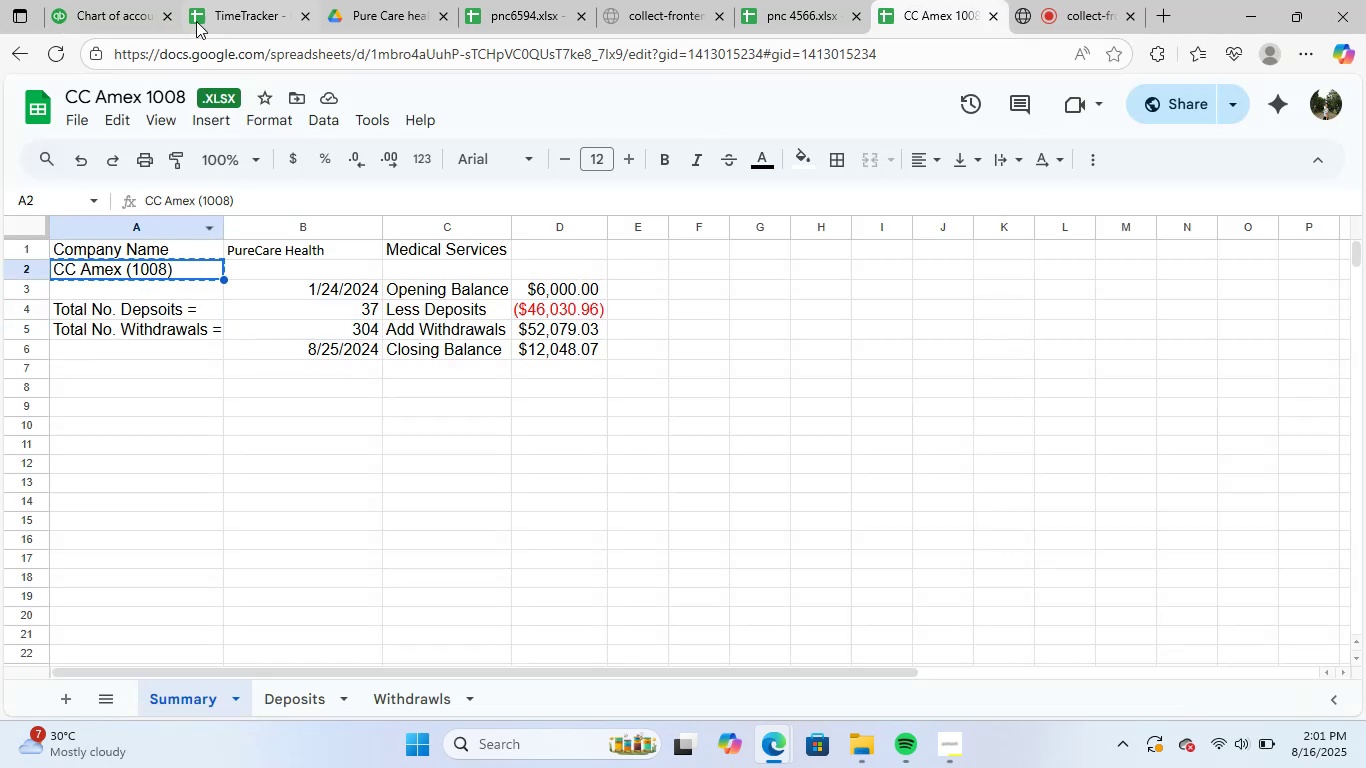 
left_click([141, 0])
 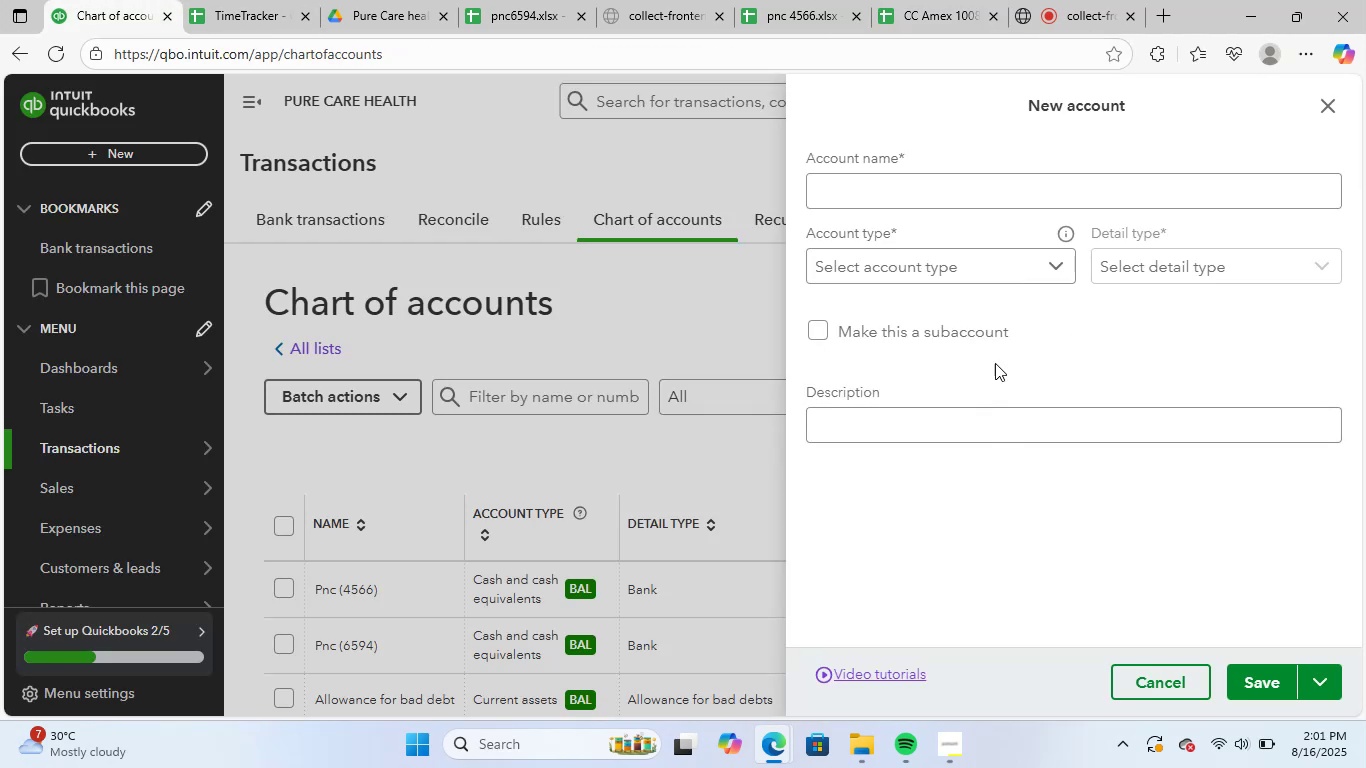 
key(Control+ControlLeft)
 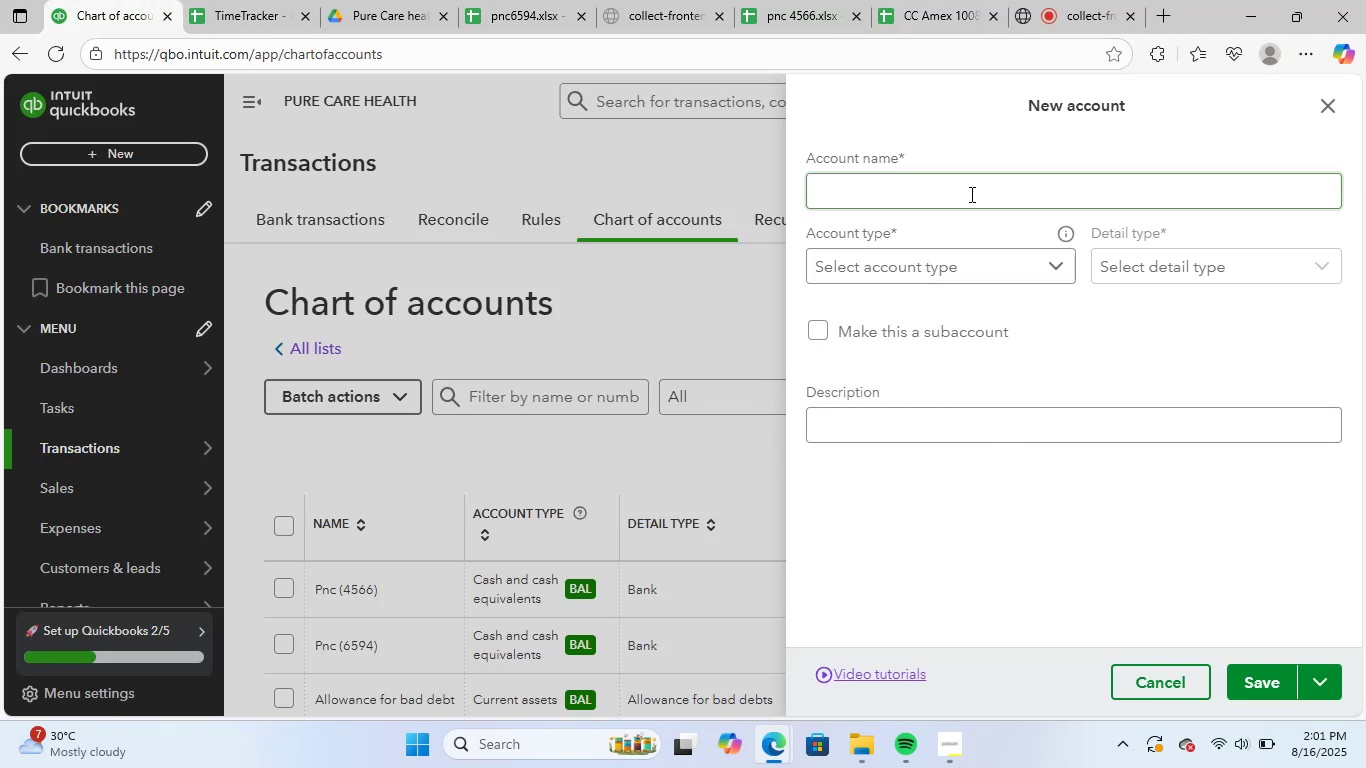 
key(Control+V)
 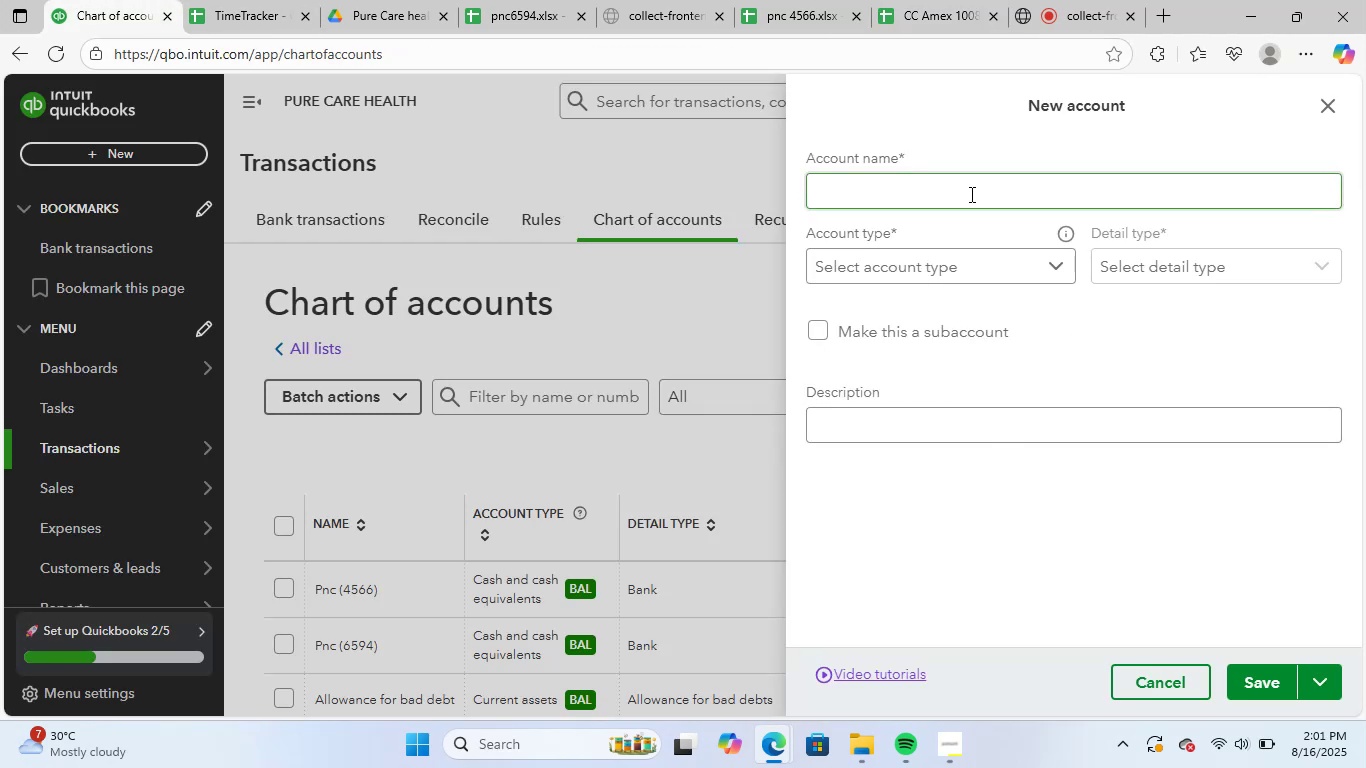 
left_click([970, 194])
 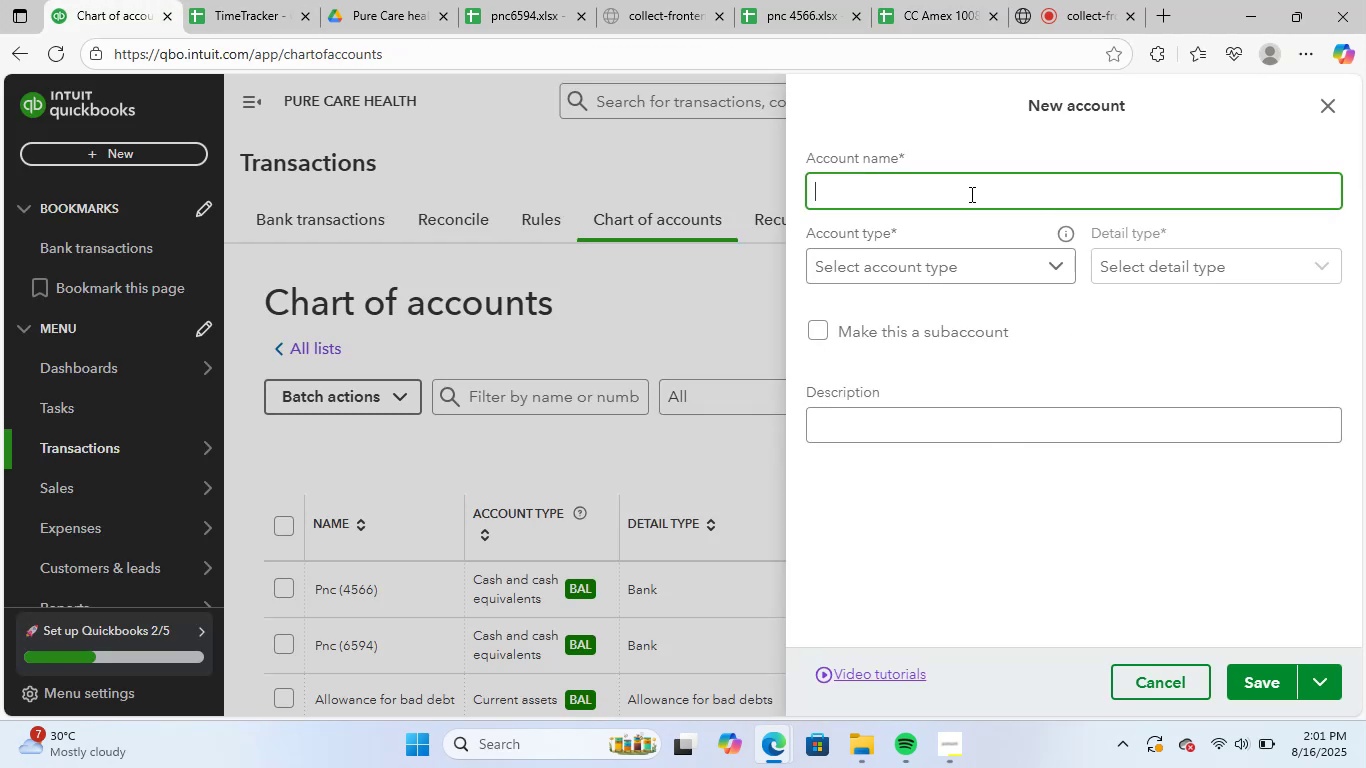 
key(Control+ControlLeft)
 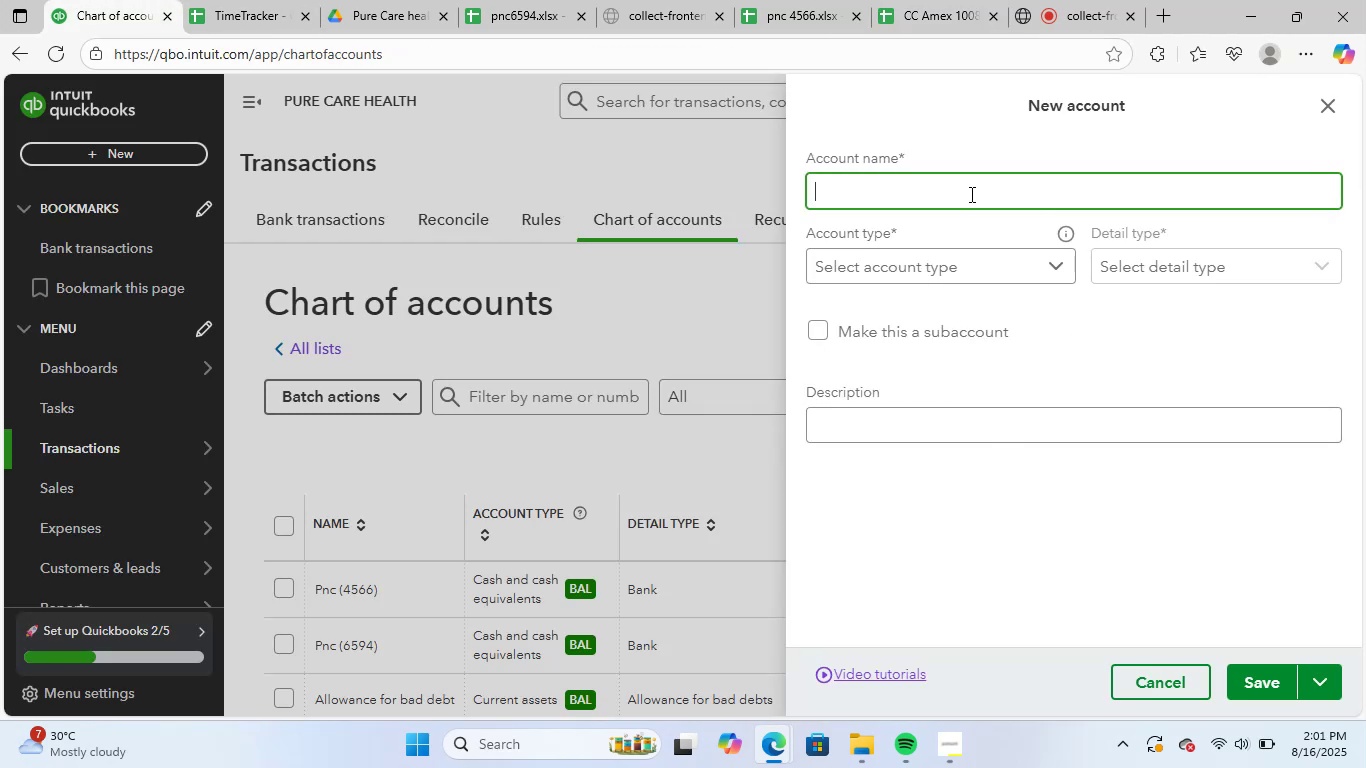 
key(Control+V)
 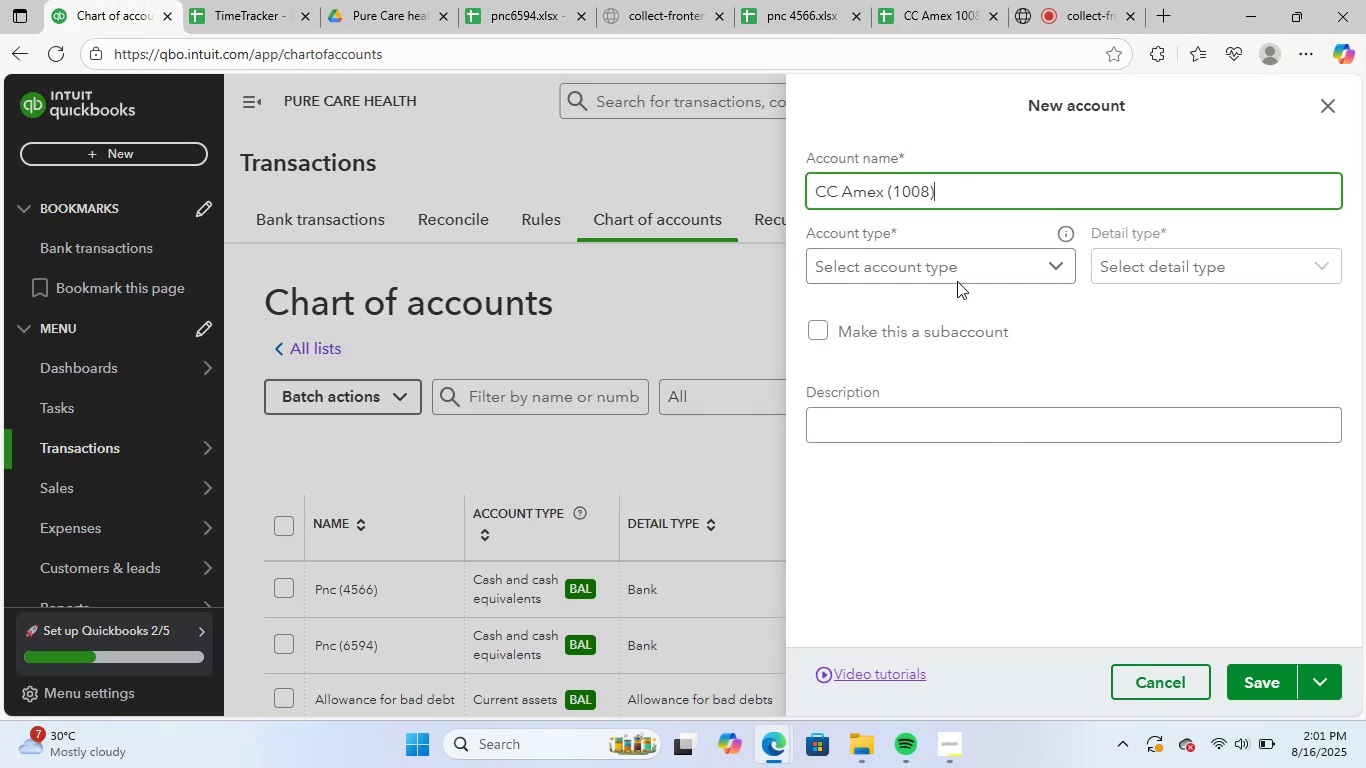 
left_click([962, 275])
 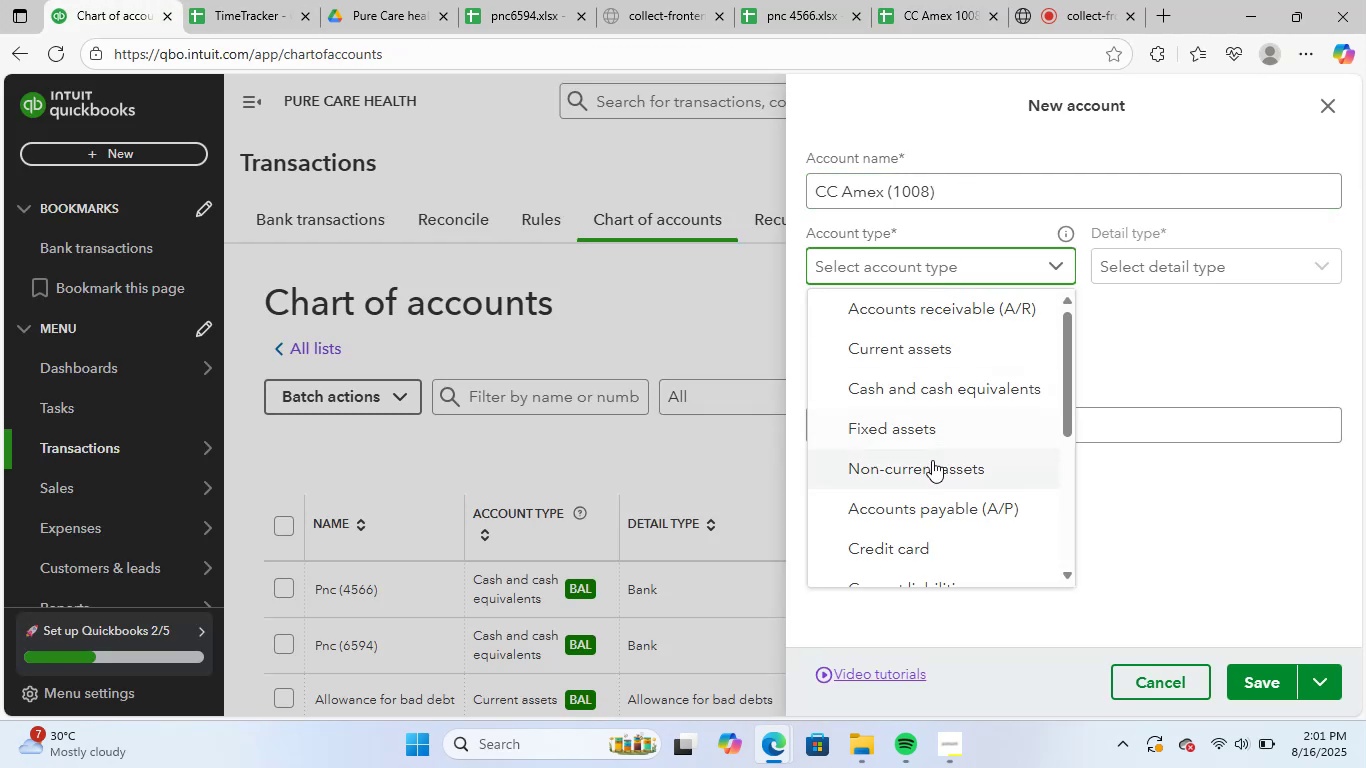 
scroll: coordinate [947, 450], scroll_direction: down, amount: 2.0
 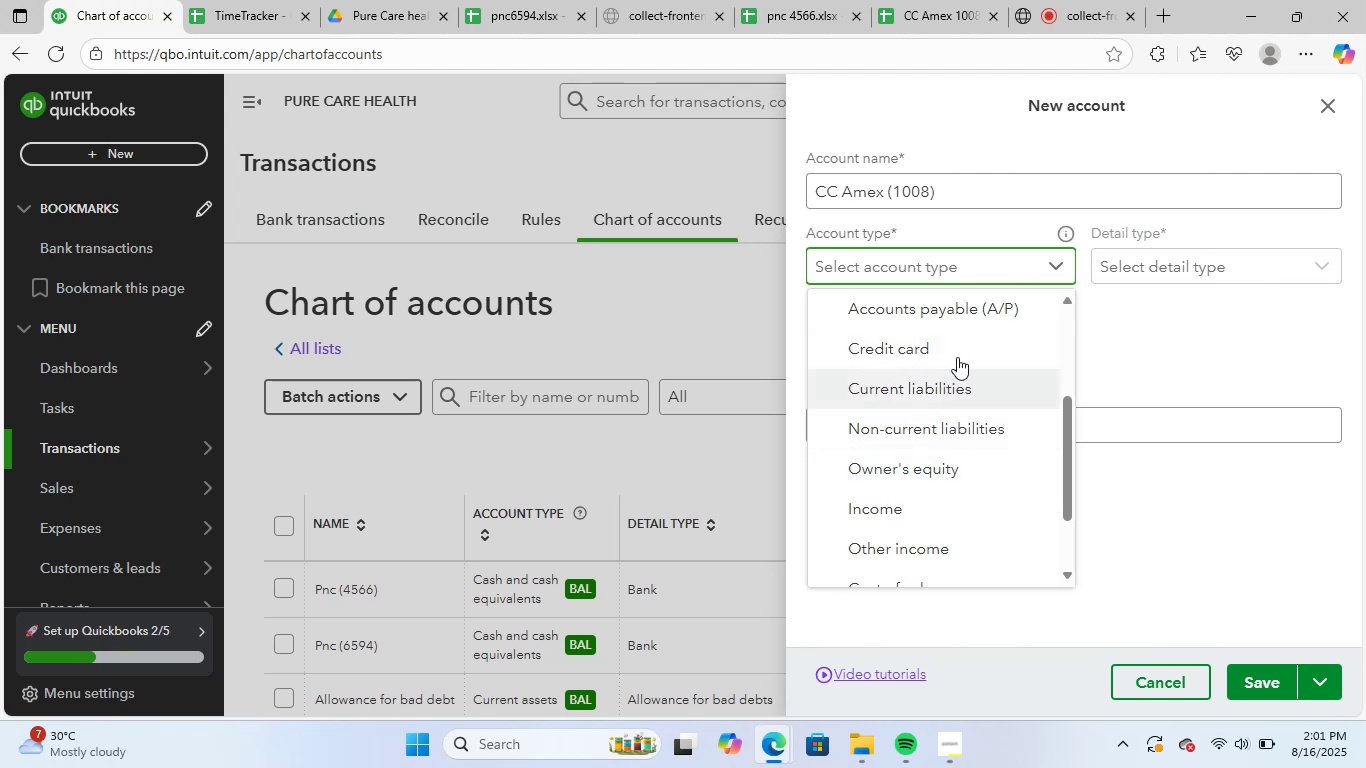 
left_click([958, 355])
 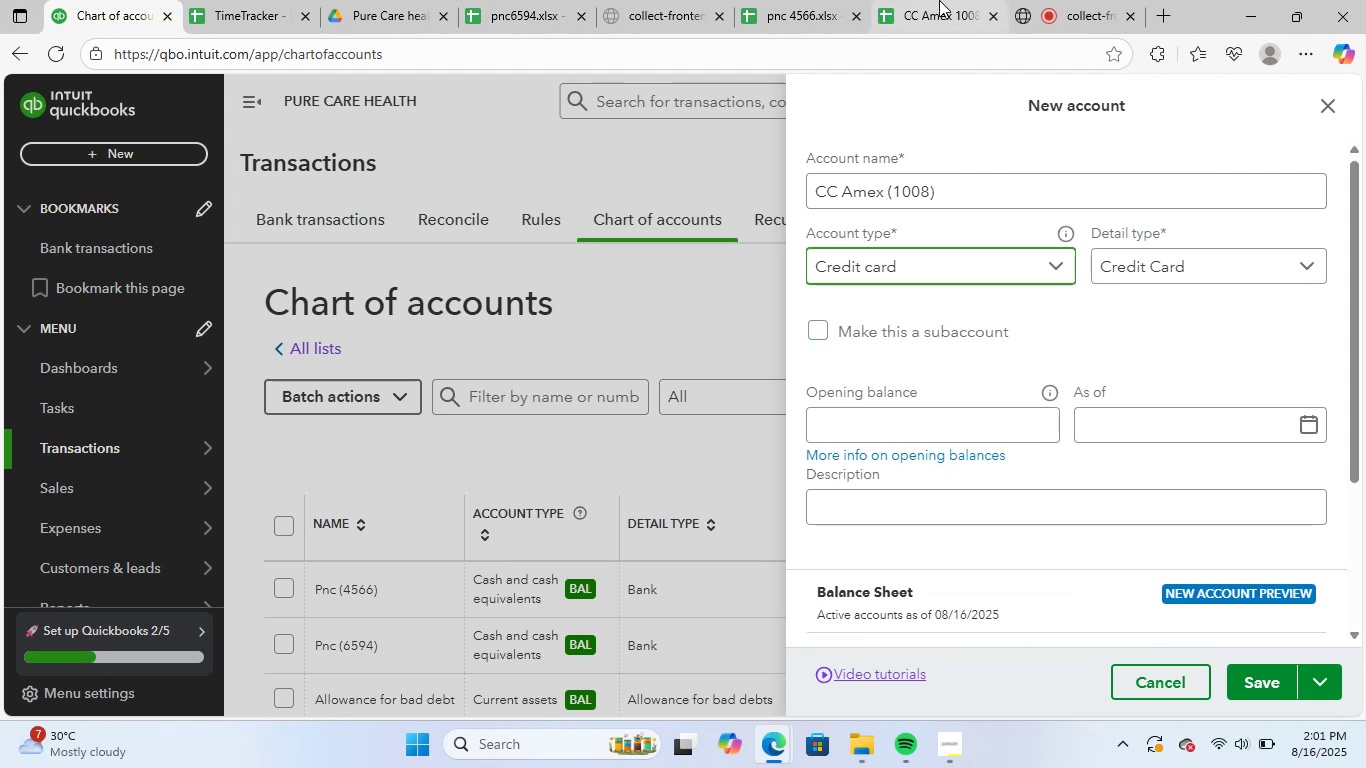 
left_click([926, 0])
 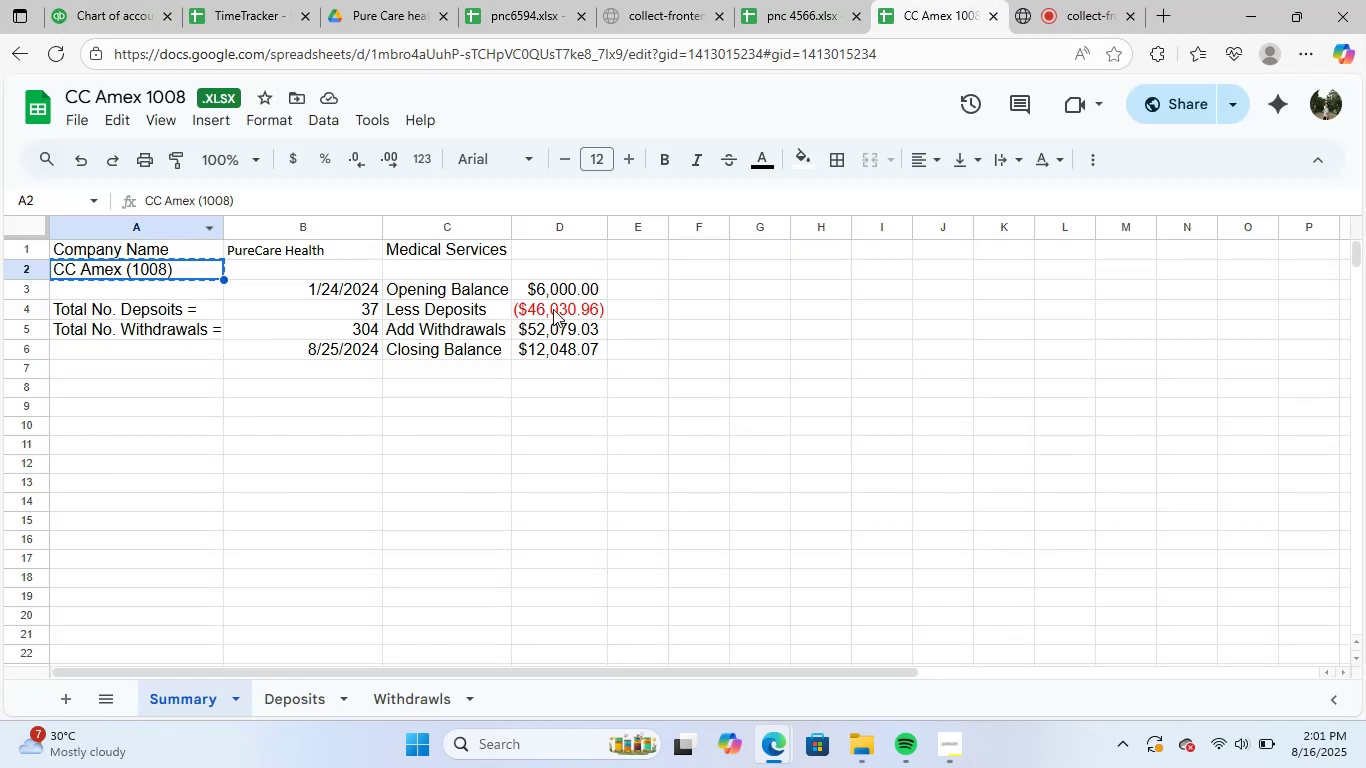 
left_click([560, 285])
 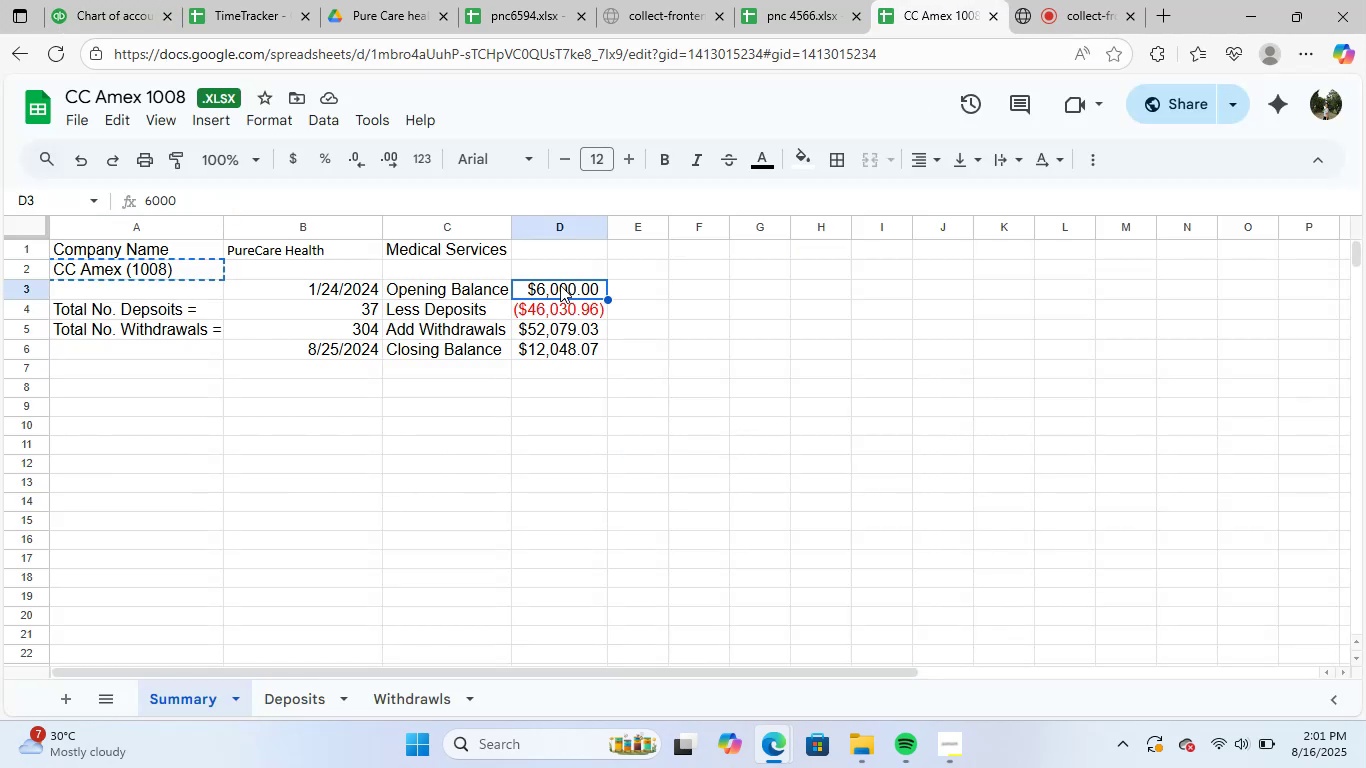 
key(Control+ControlLeft)
 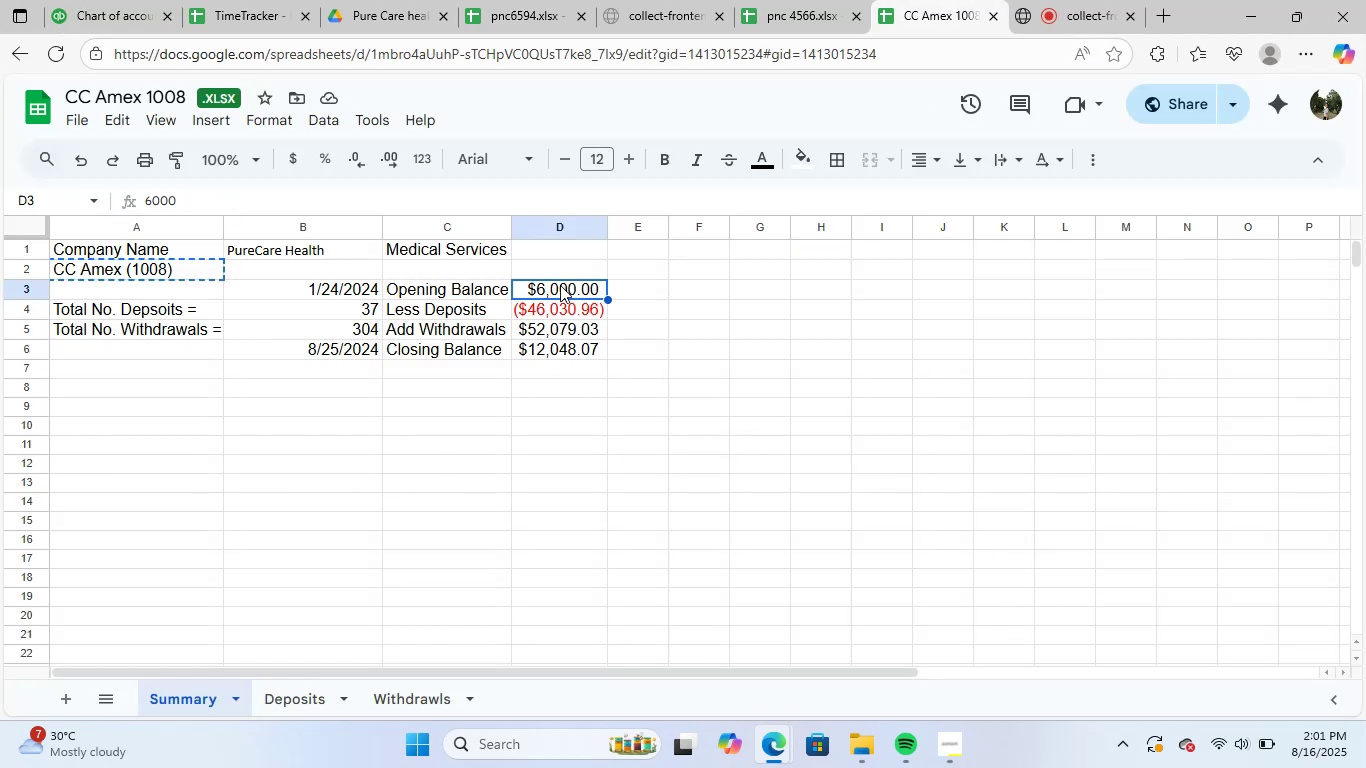 
key(Control+C)
 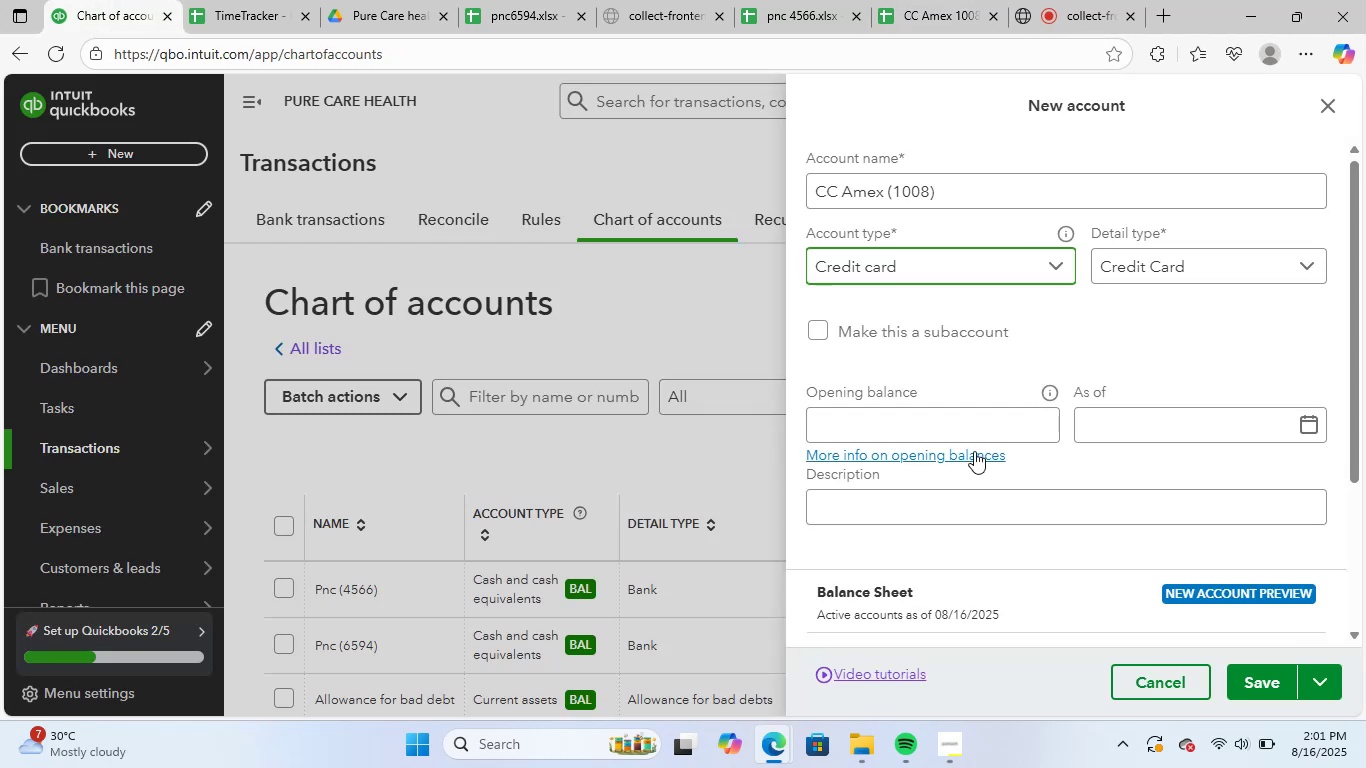 
left_click([971, 421])
 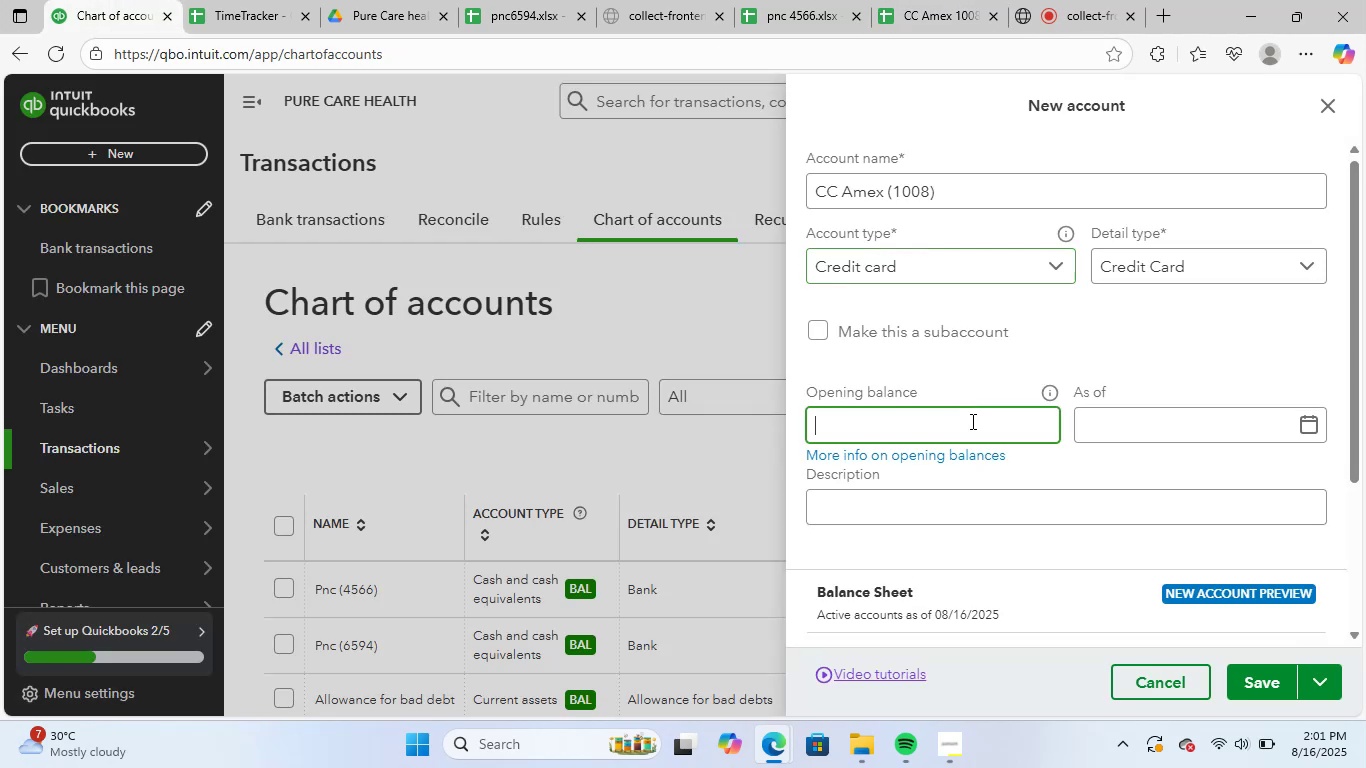 
key(Control+ControlLeft)
 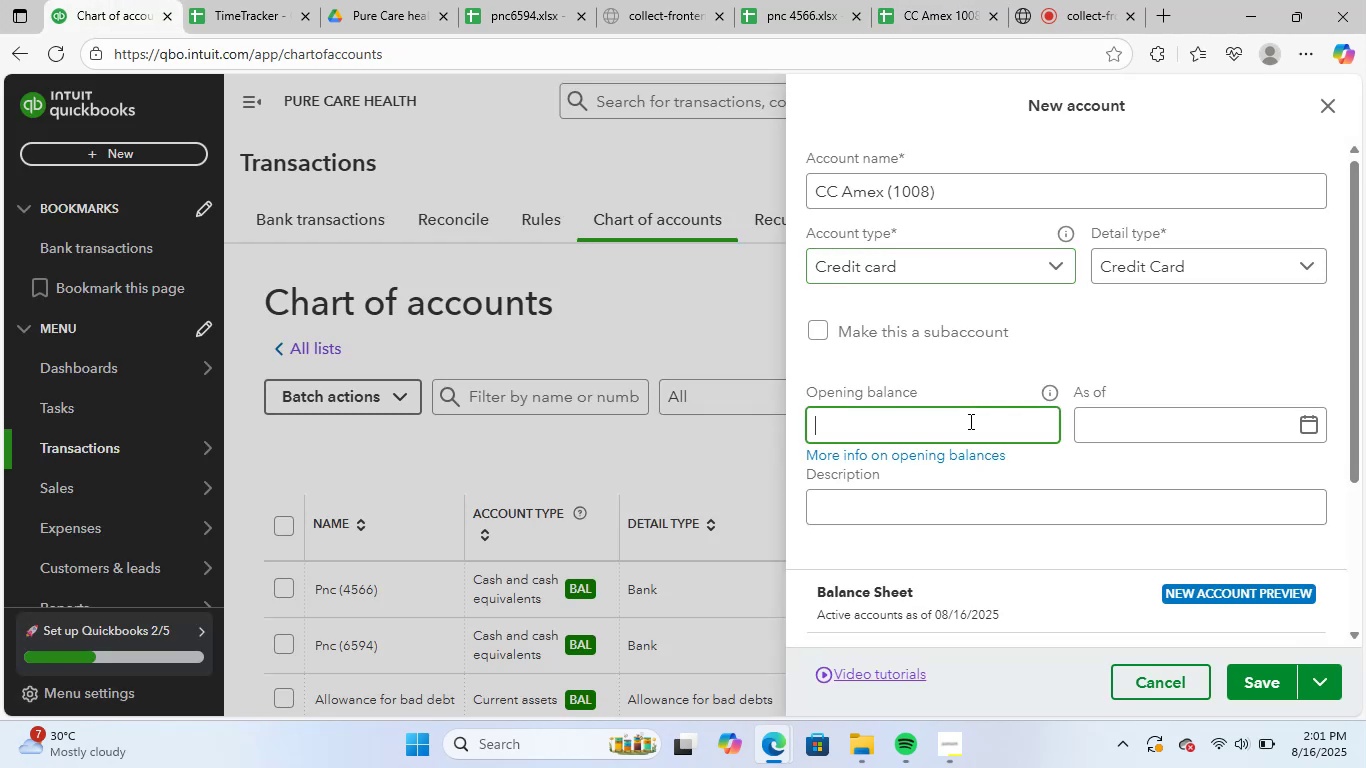 
key(Control+V)
 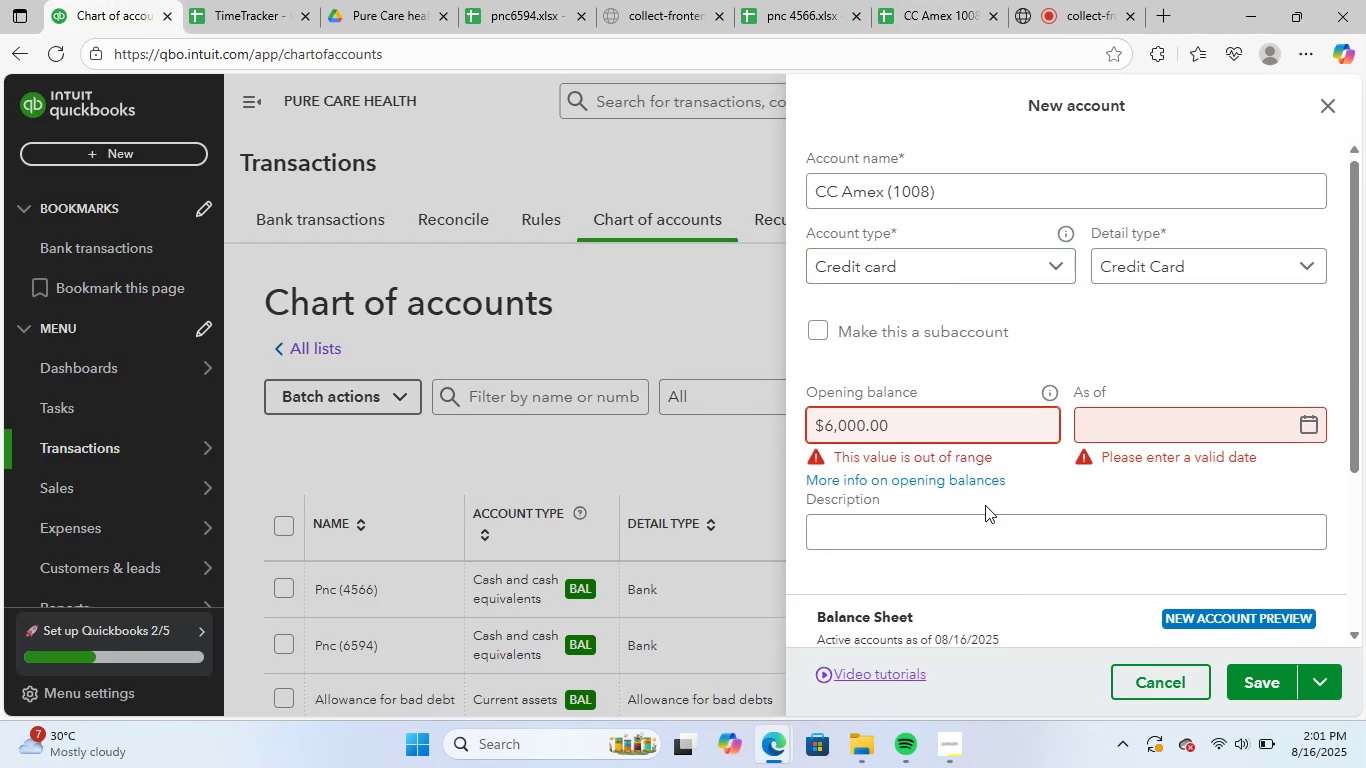 
key(Backspace)
 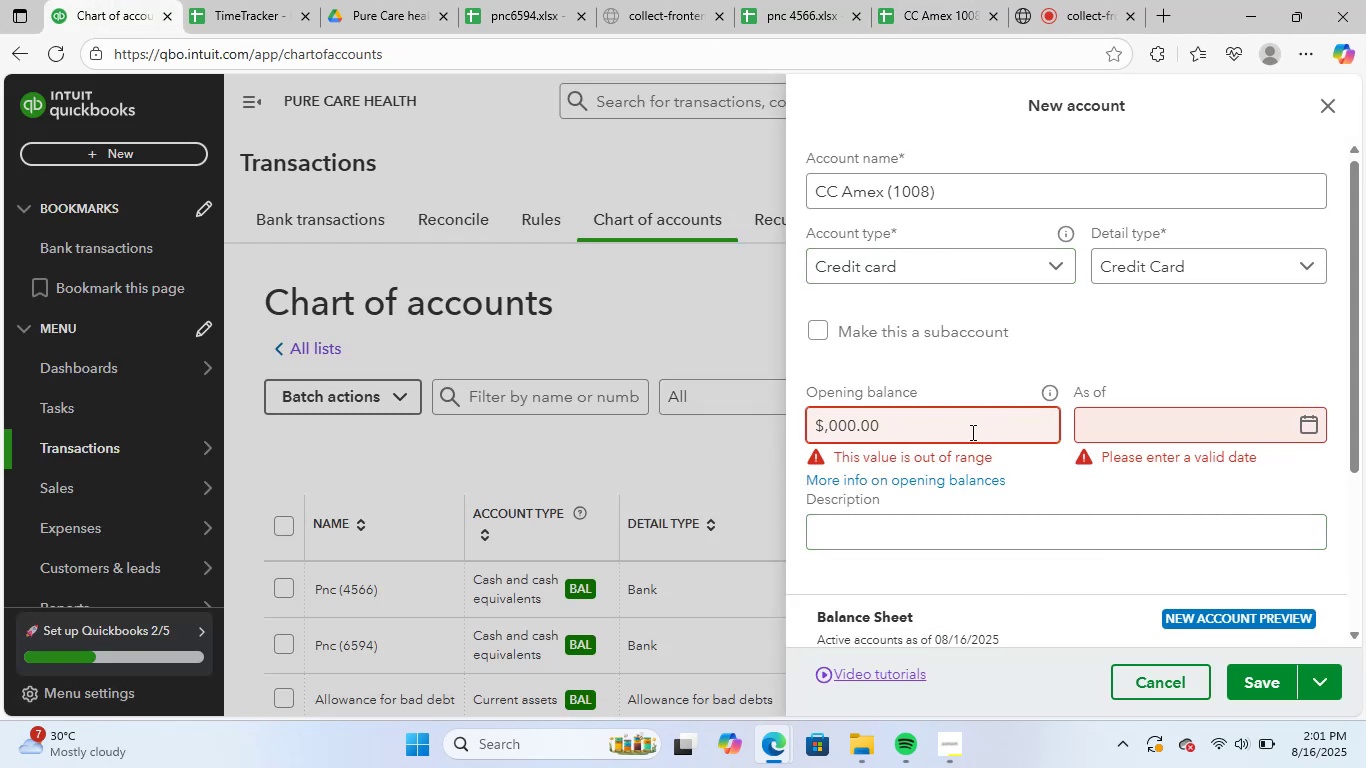 
key(Control+ControlLeft)
 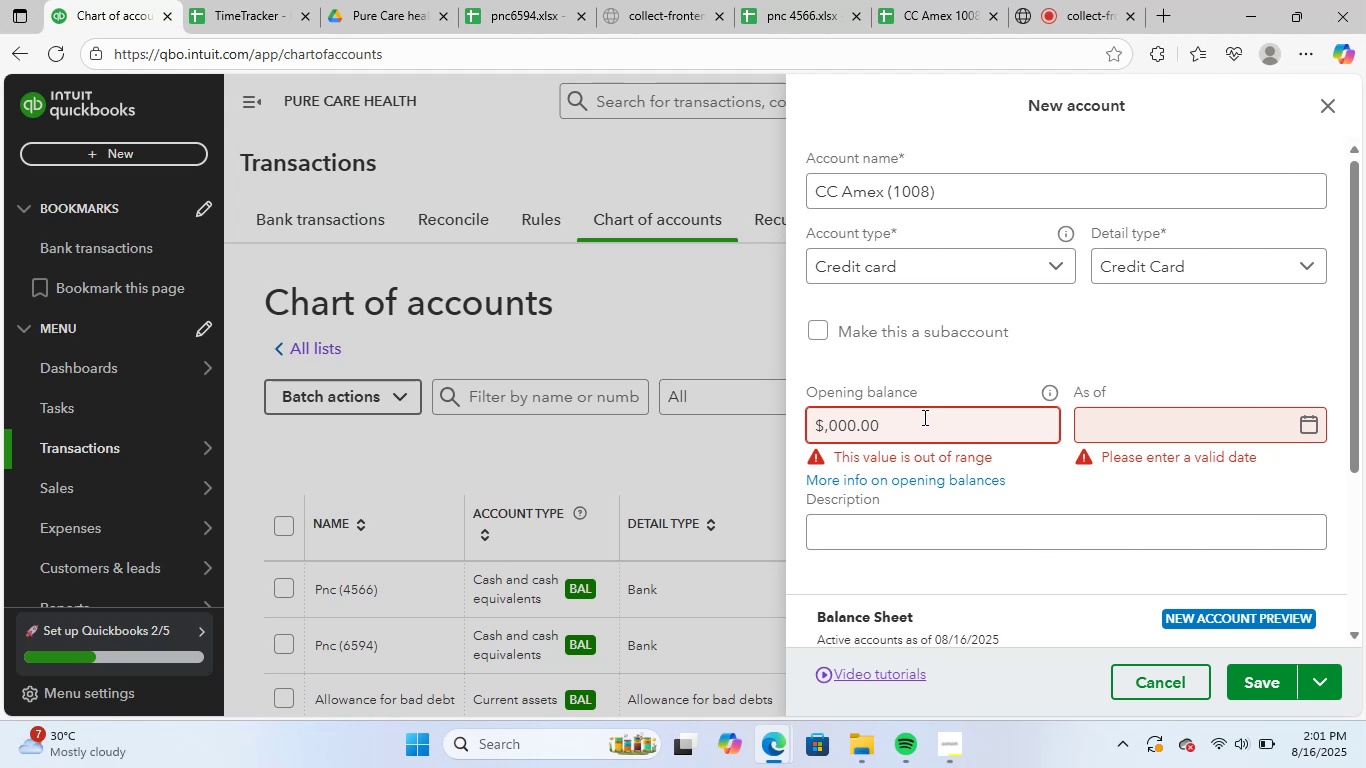 
key(Control+Z)
 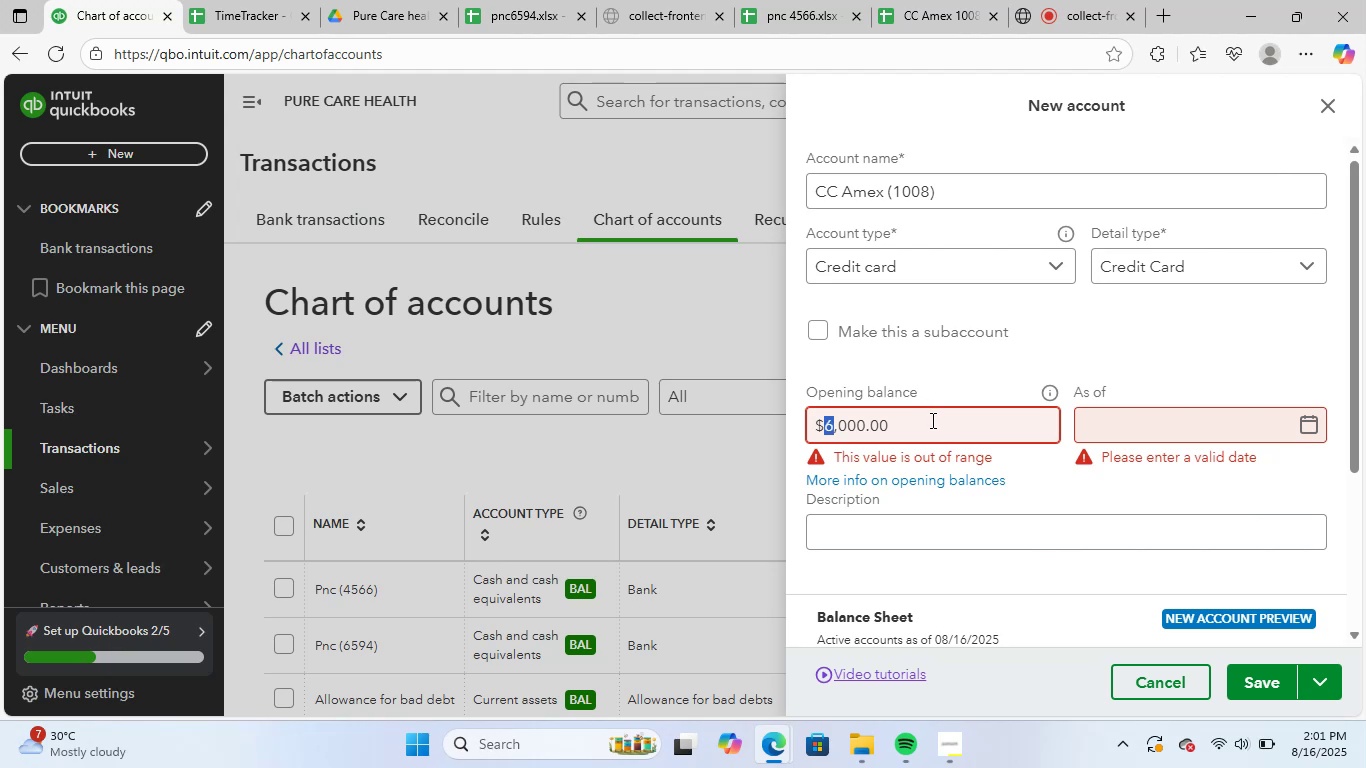 
key(ArrowLeft)
 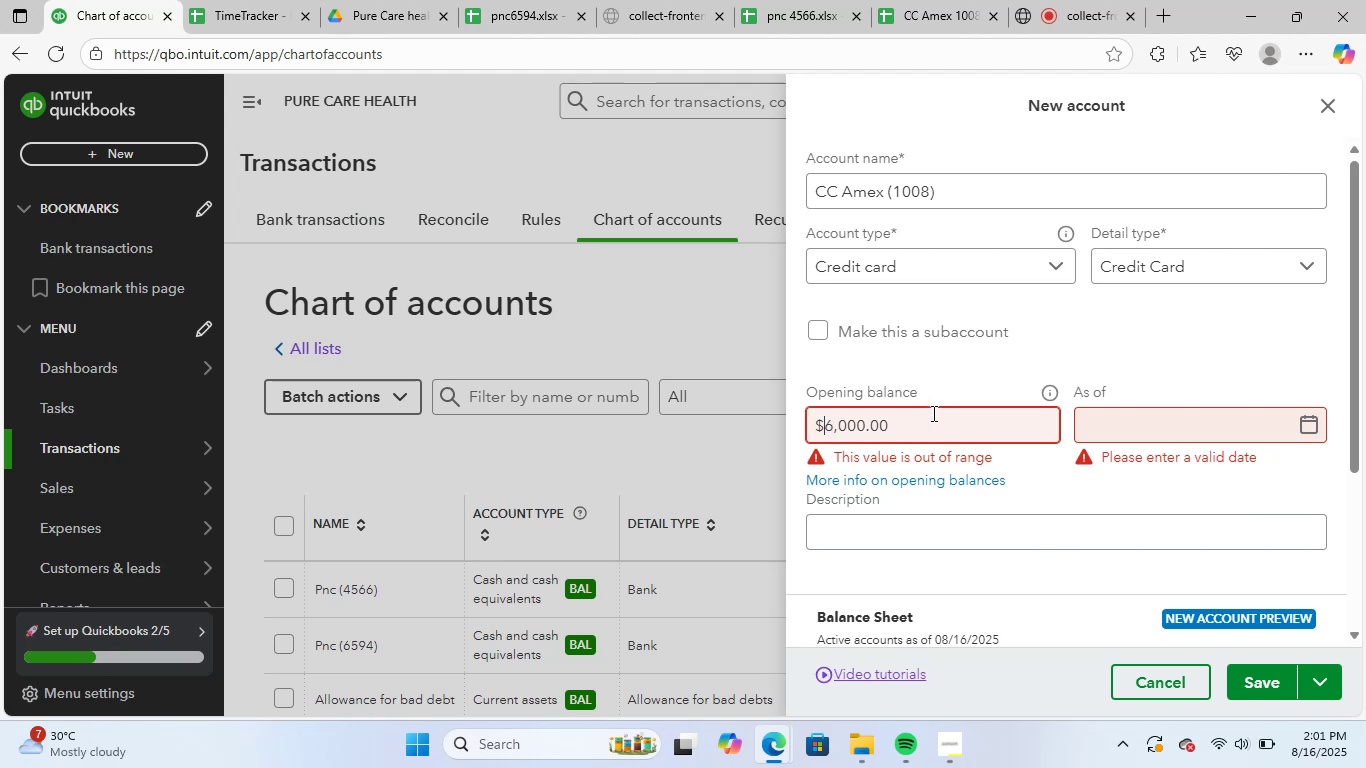 
key(Backspace)
 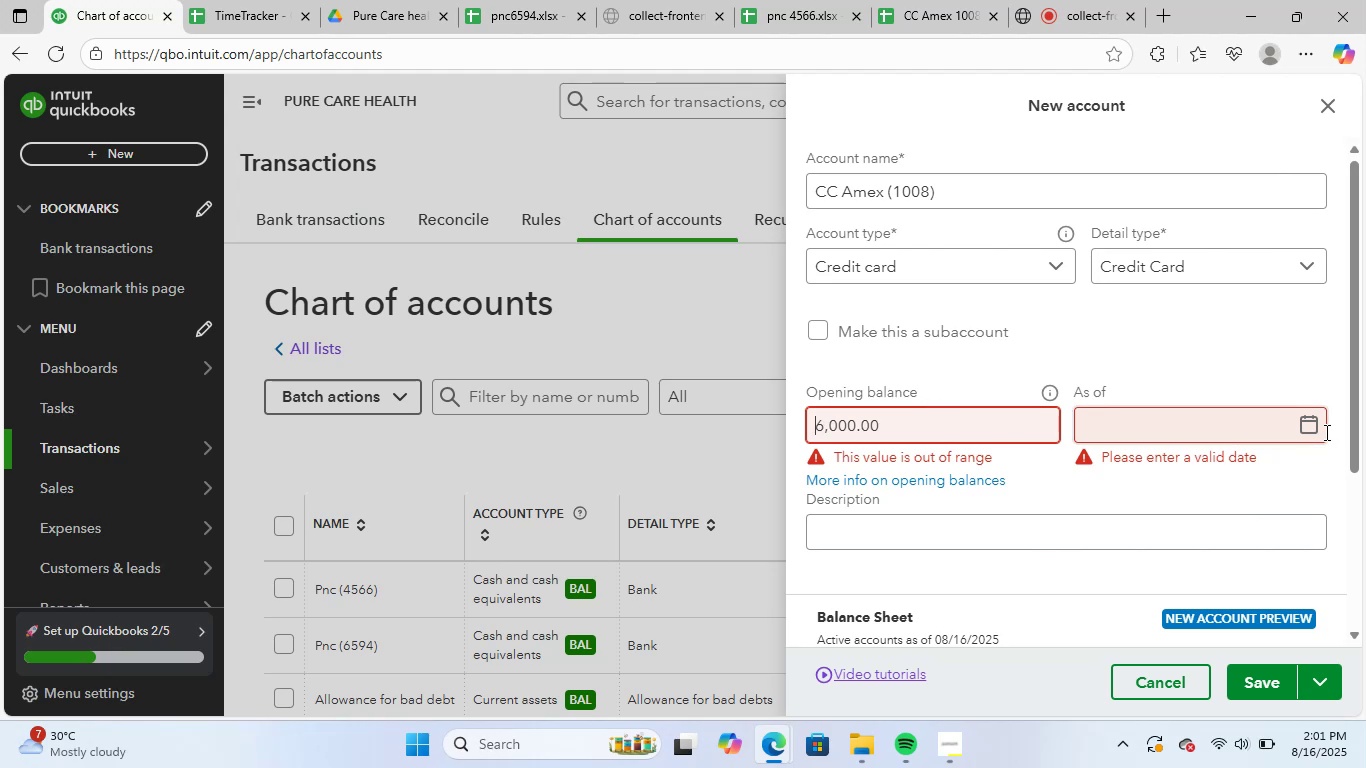 
double_click([1312, 429])
 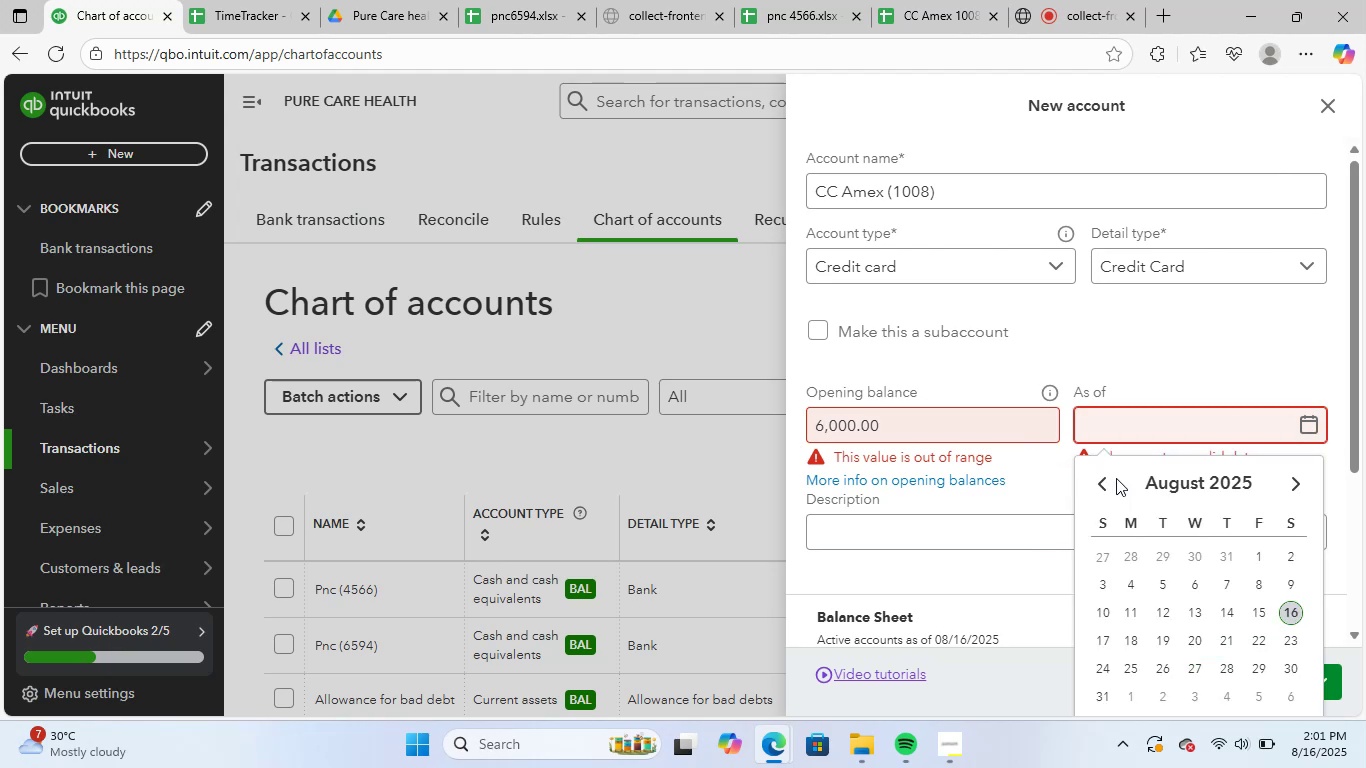 
double_click([1116, 478])
 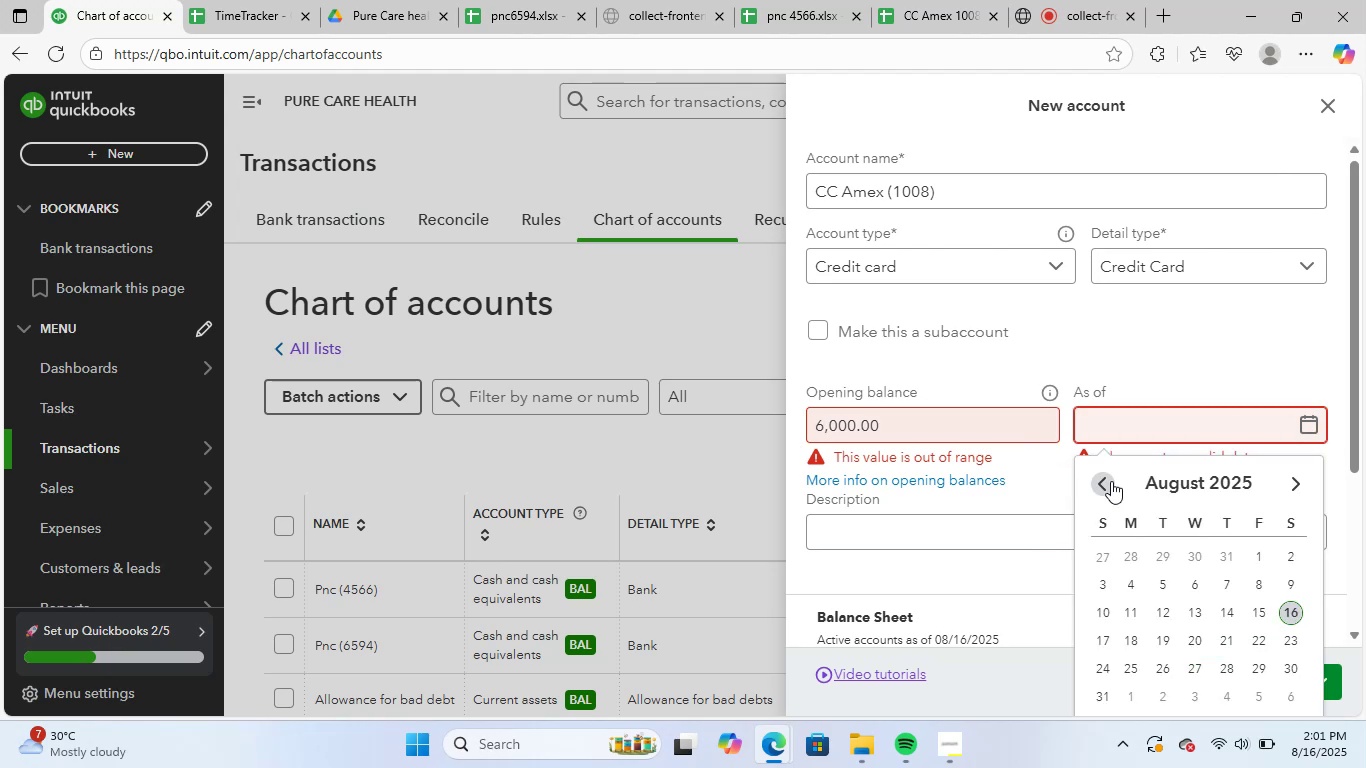 
triple_click([1111, 481])
 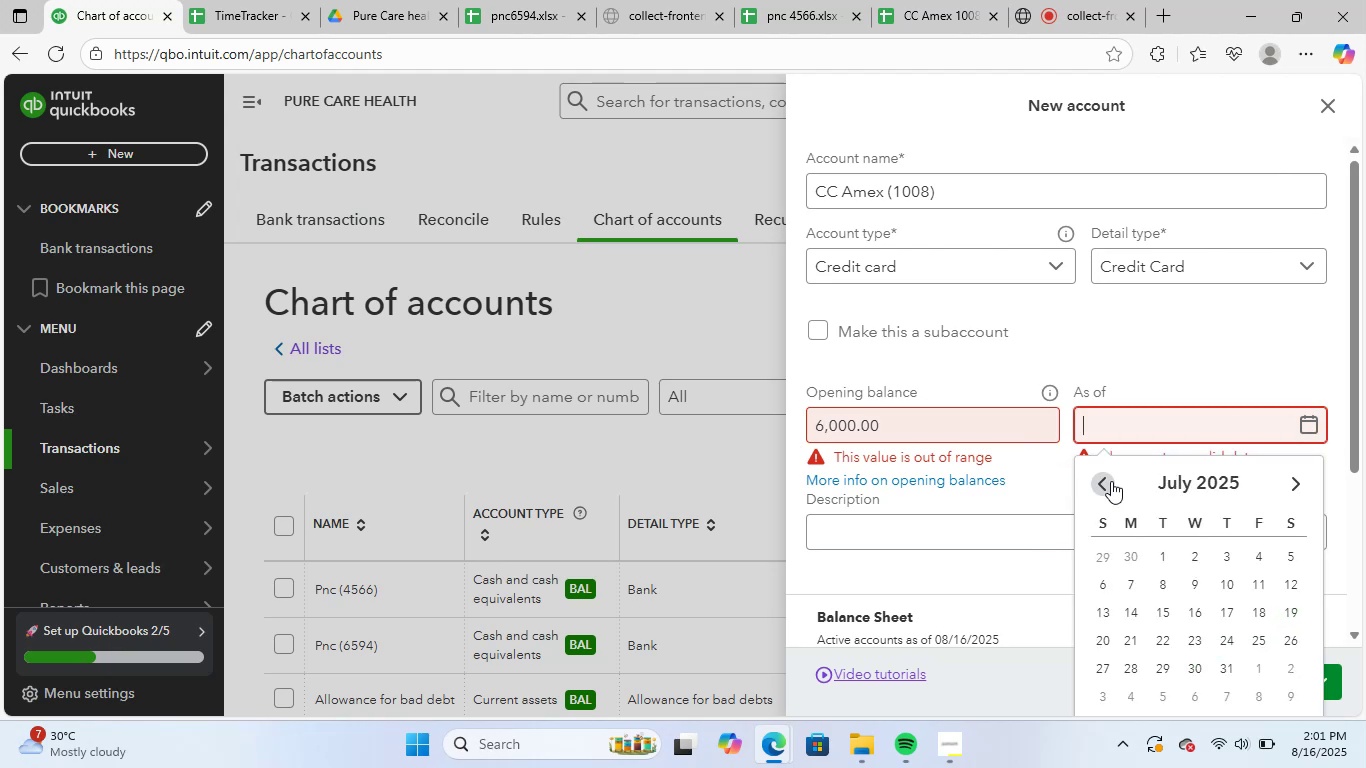 
triple_click([1111, 481])
 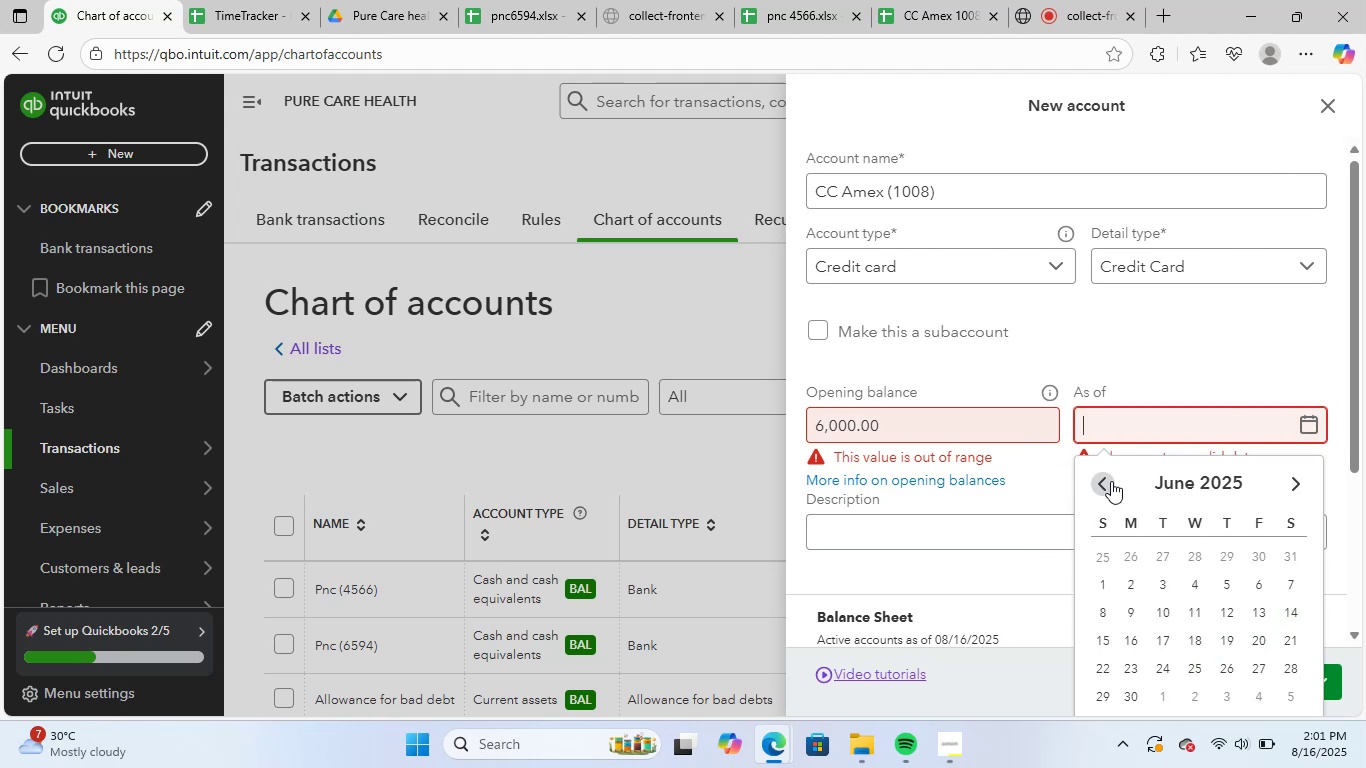 
triple_click([1111, 481])
 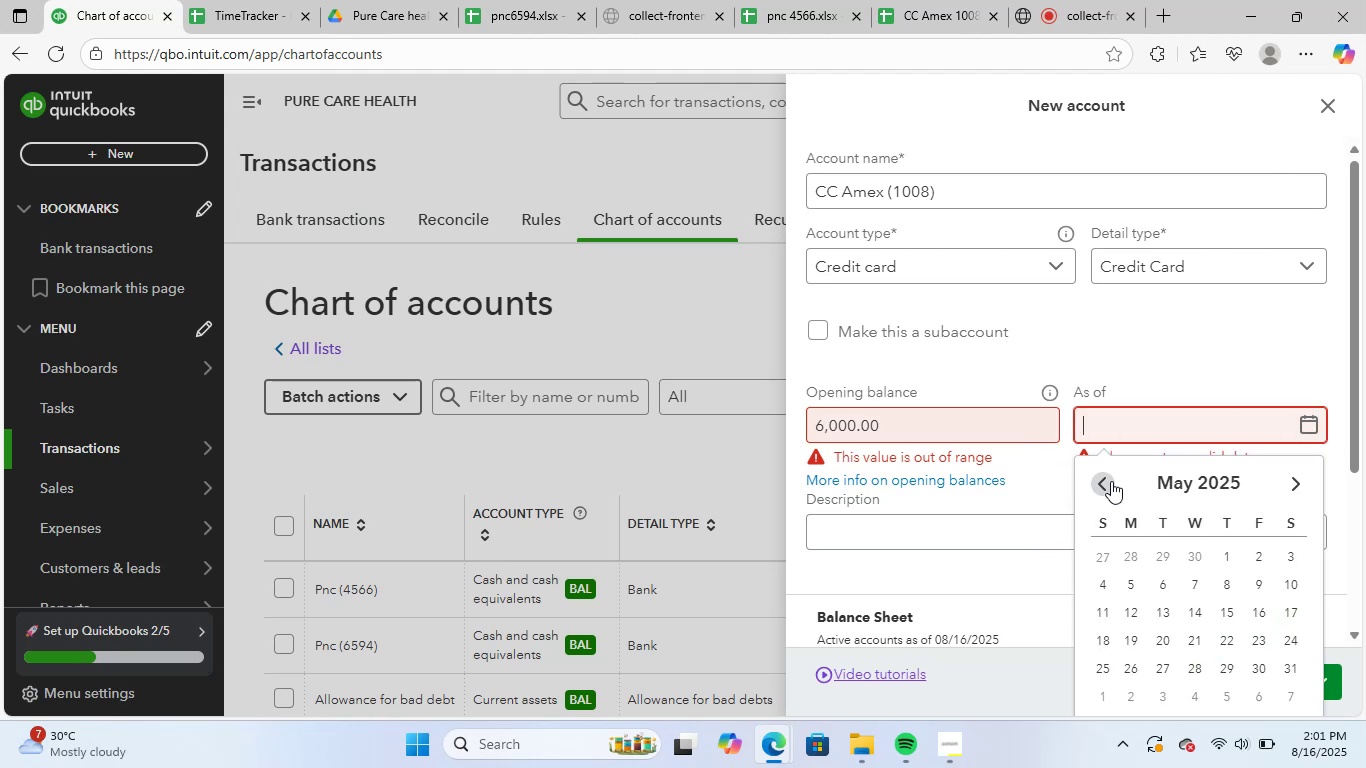 
triple_click([1111, 481])
 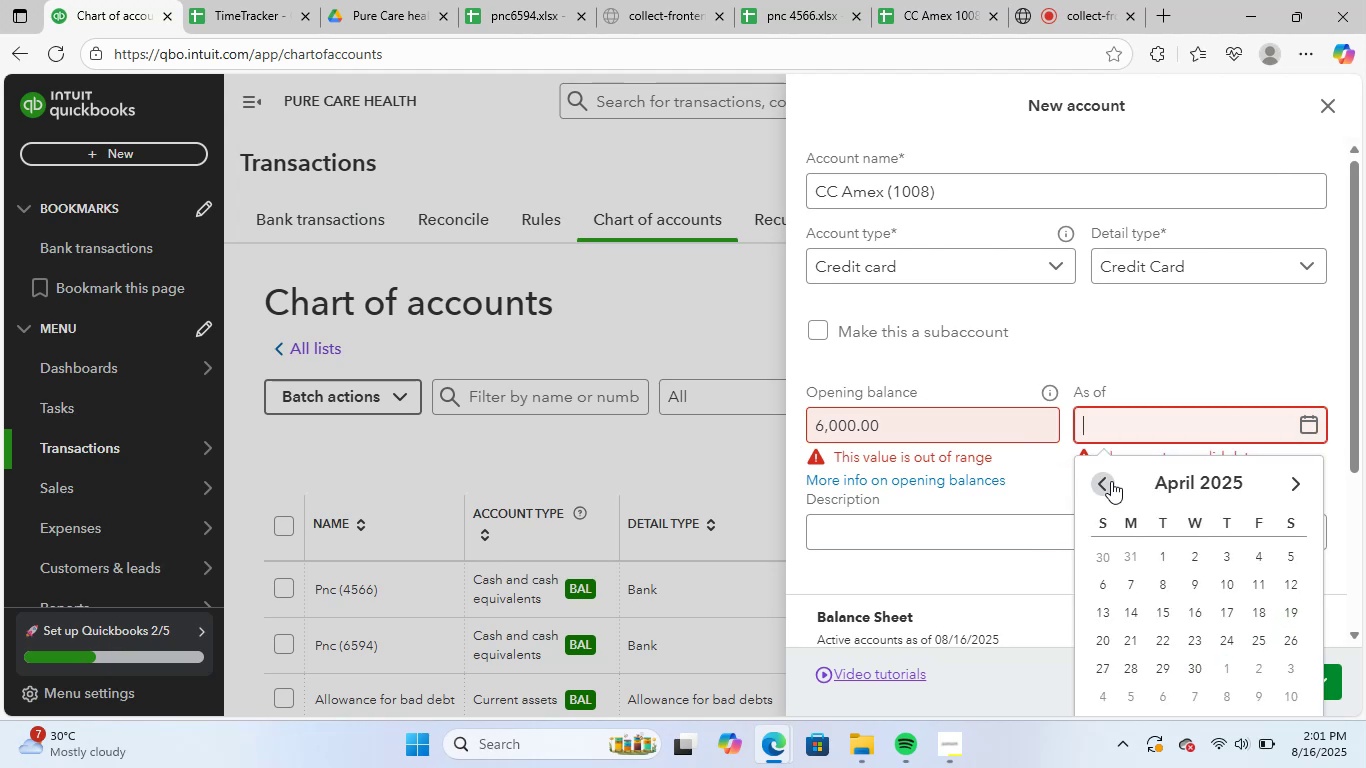 
triple_click([1111, 481])
 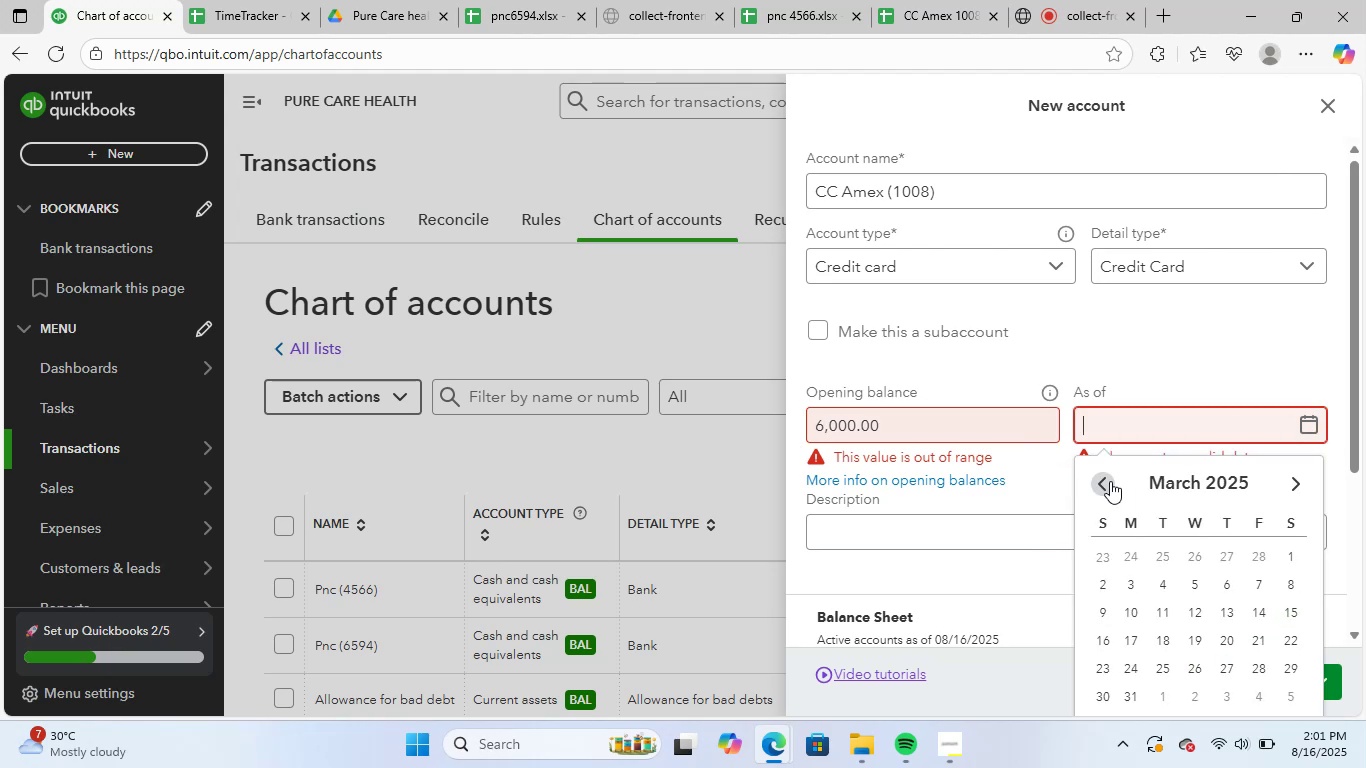 
triple_click([1110, 481])
 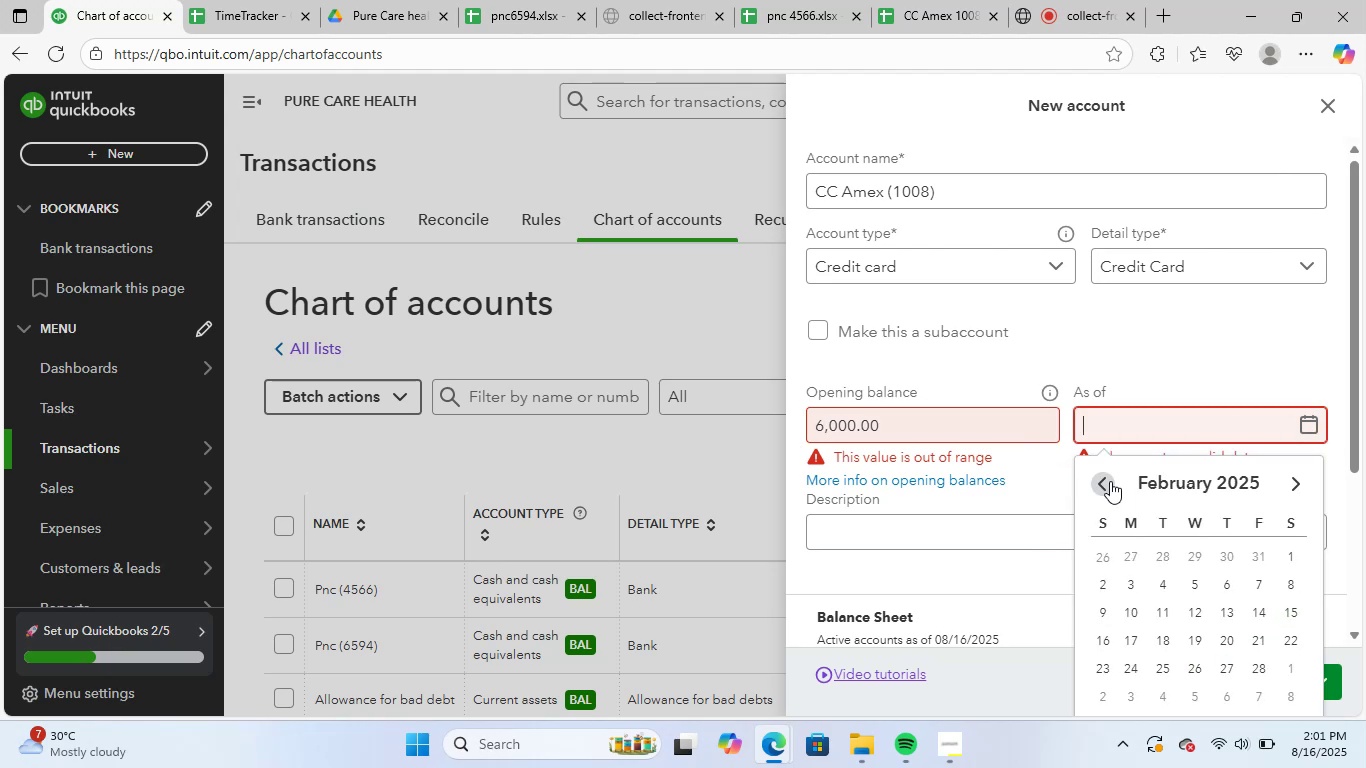 
triple_click([1110, 481])
 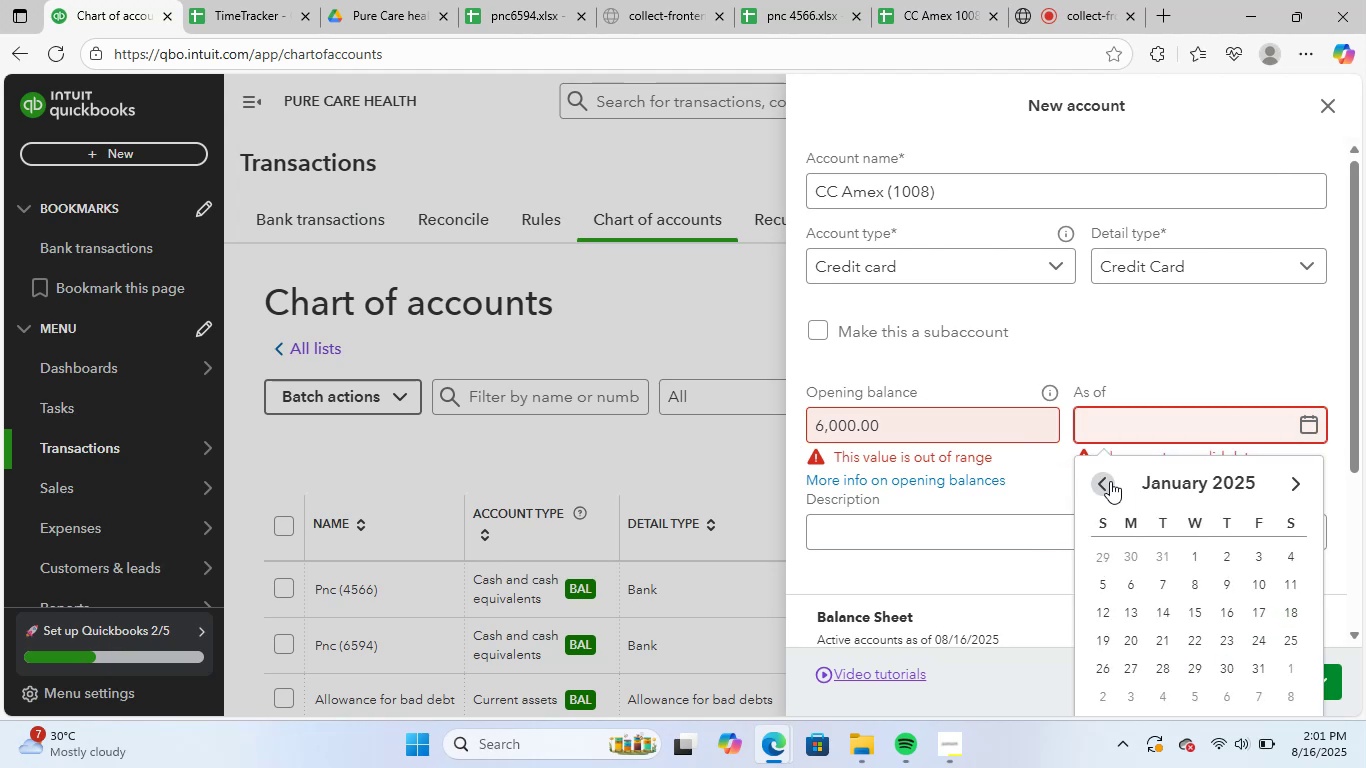 
triple_click([1110, 481])
 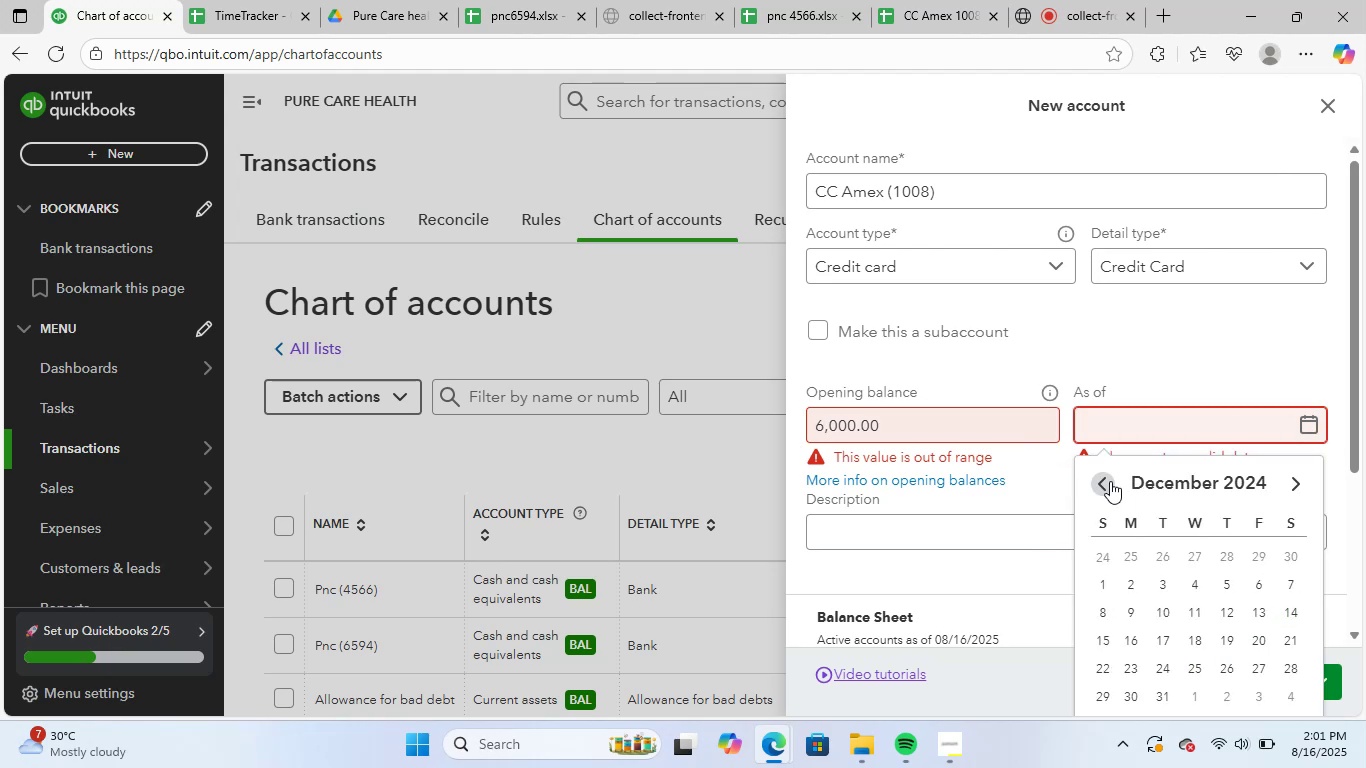 
triple_click([1110, 481])
 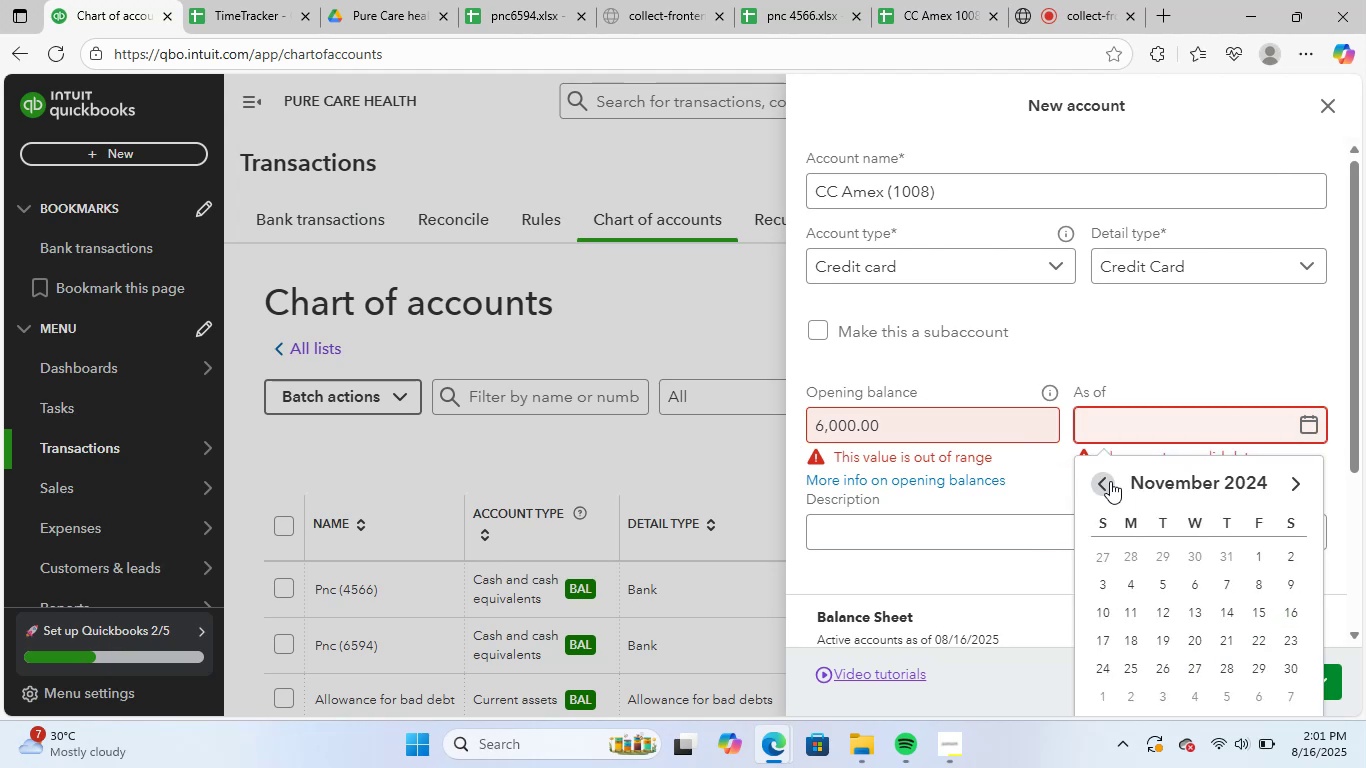 
triple_click([1110, 481])
 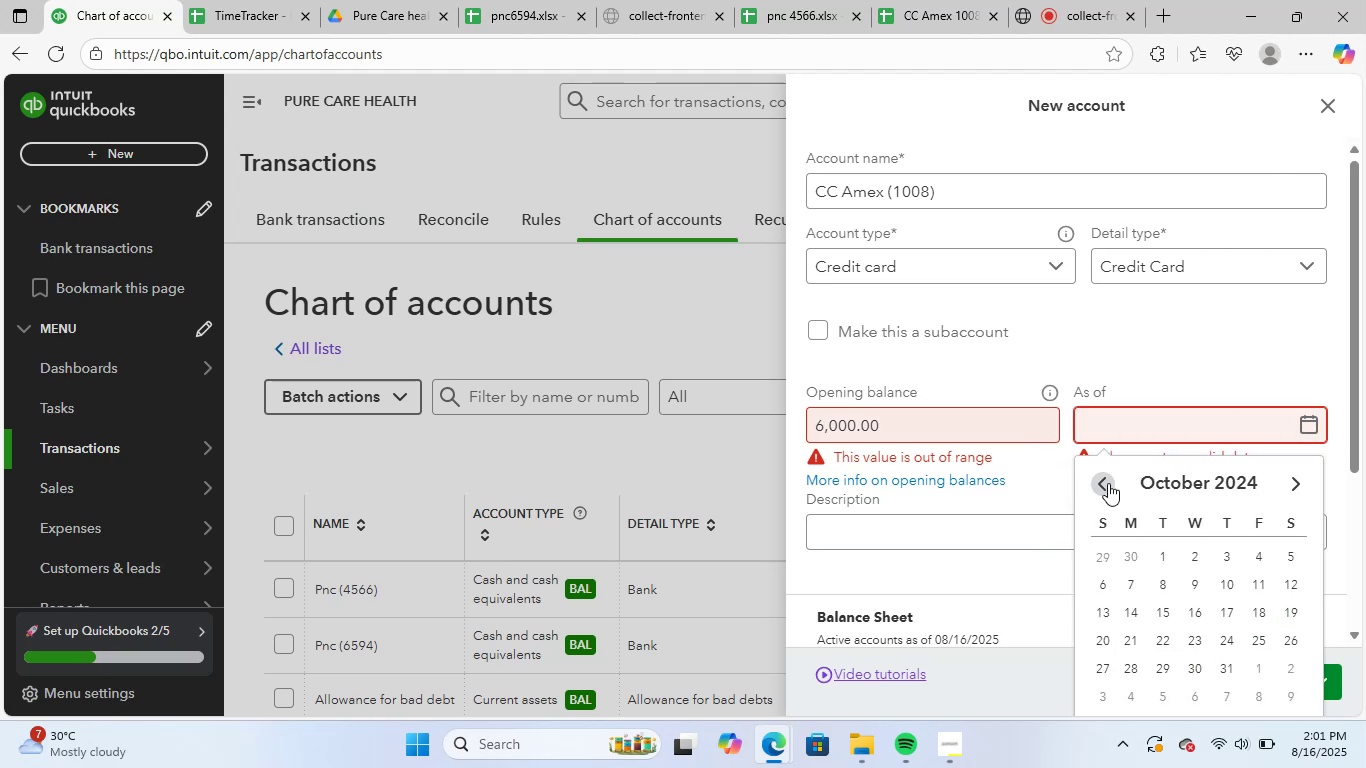 
double_click([1108, 483])
 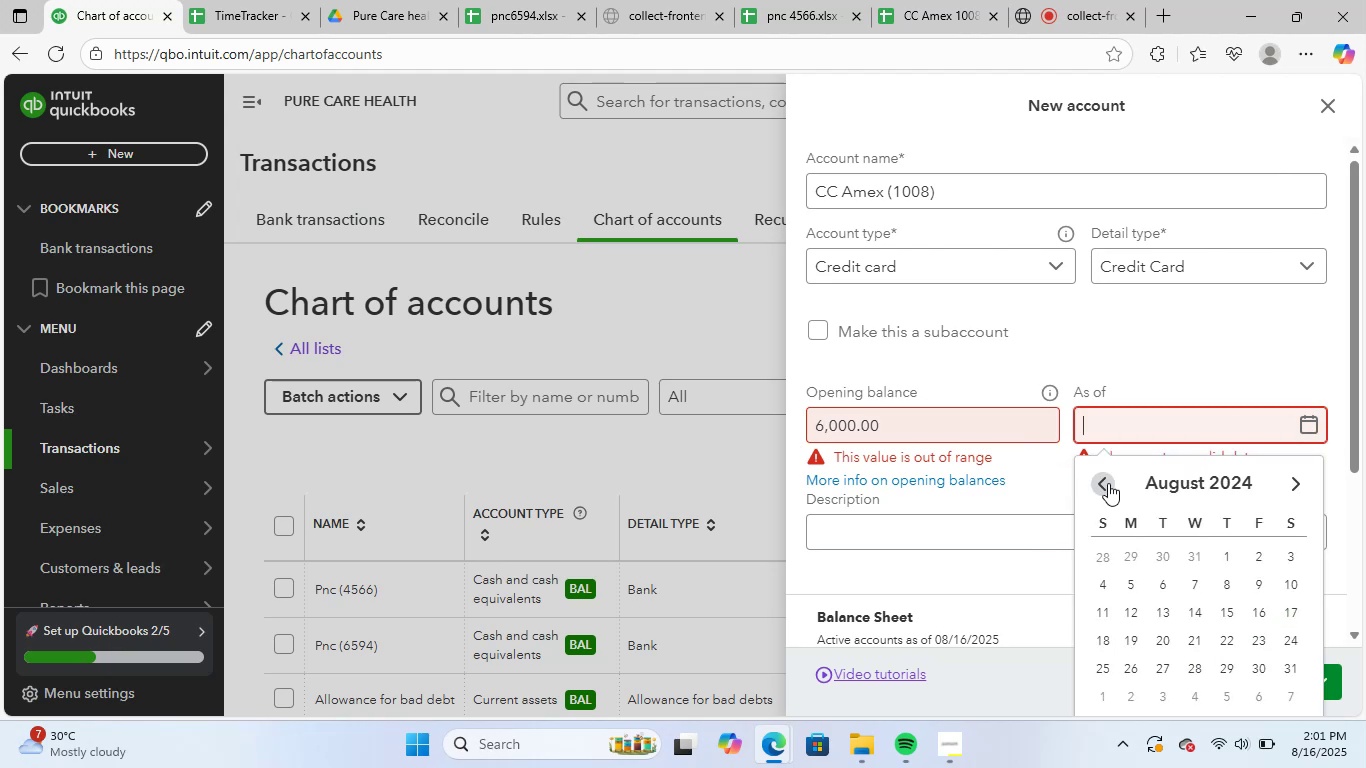 
triple_click([1108, 483])
 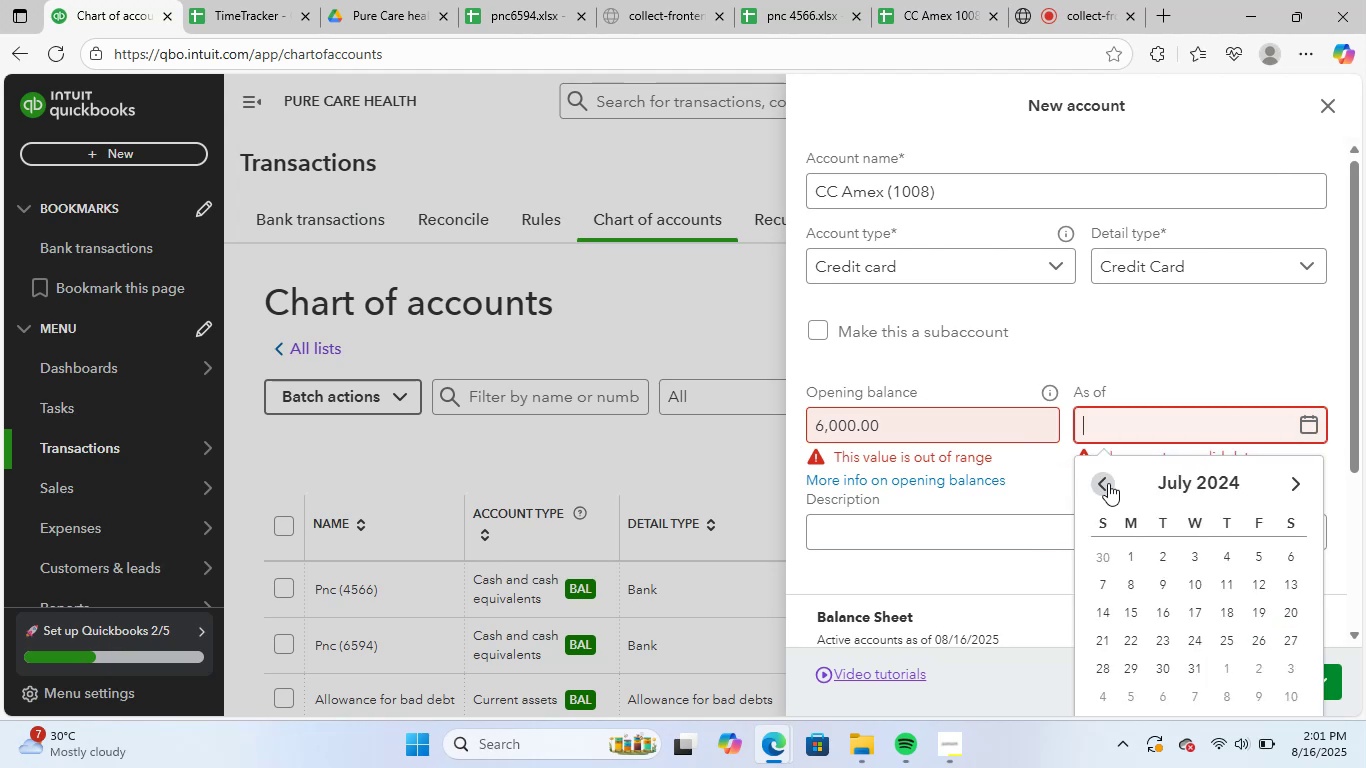 
triple_click([1108, 483])
 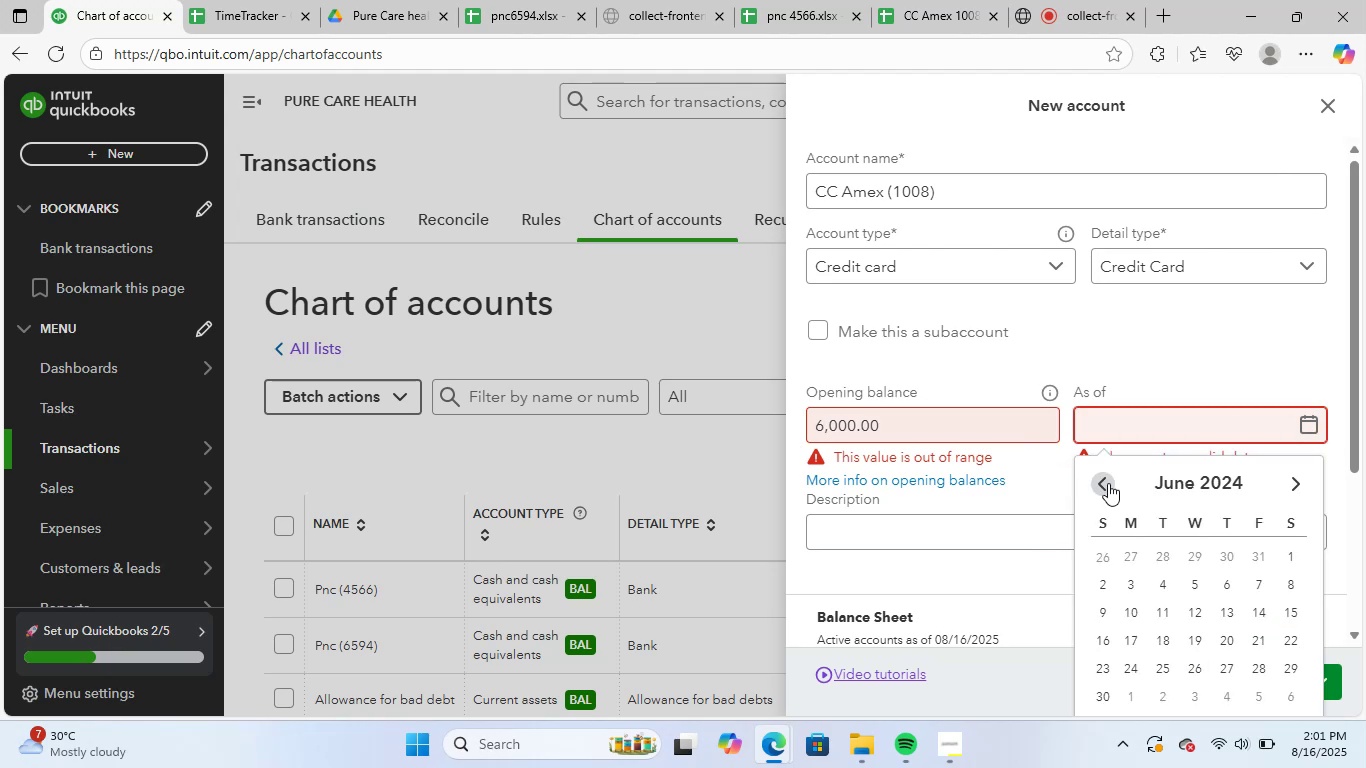 
triple_click([1108, 483])
 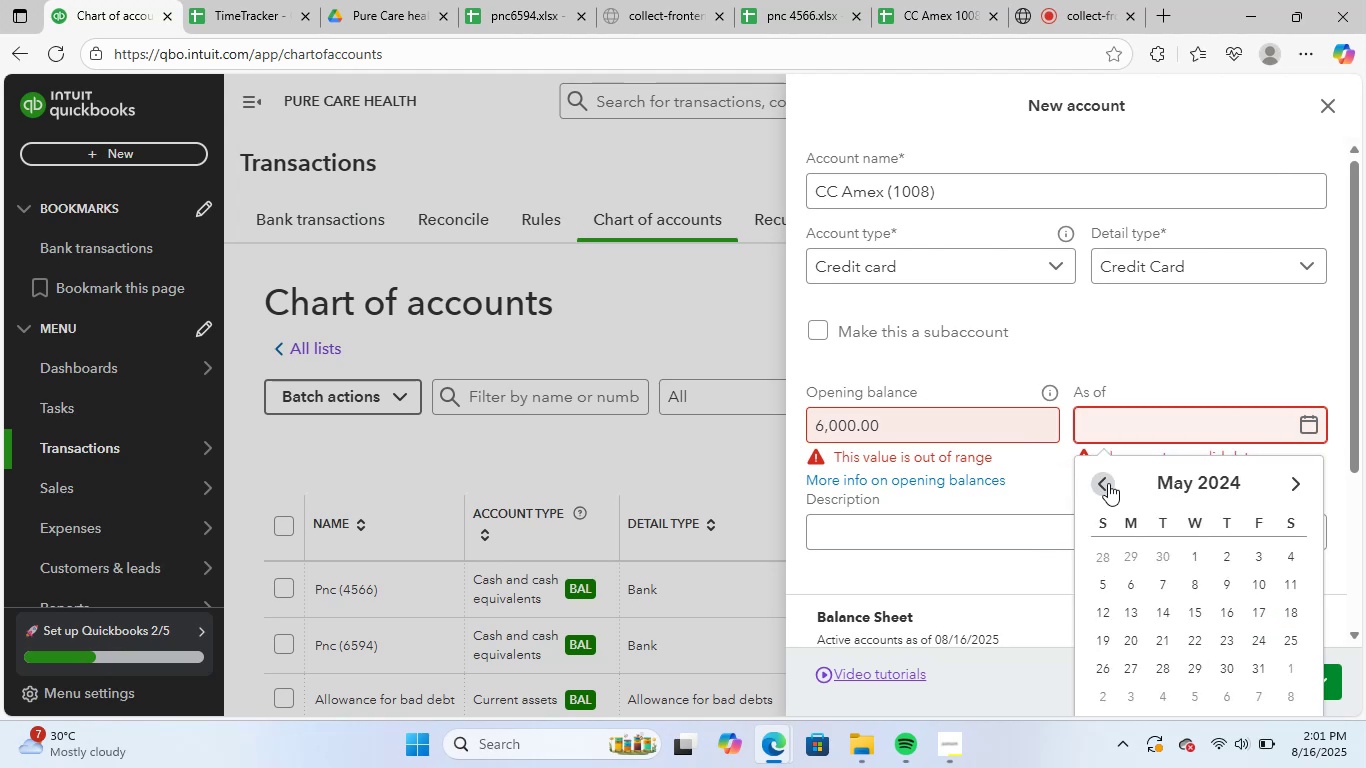 
triple_click([1108, 483])
 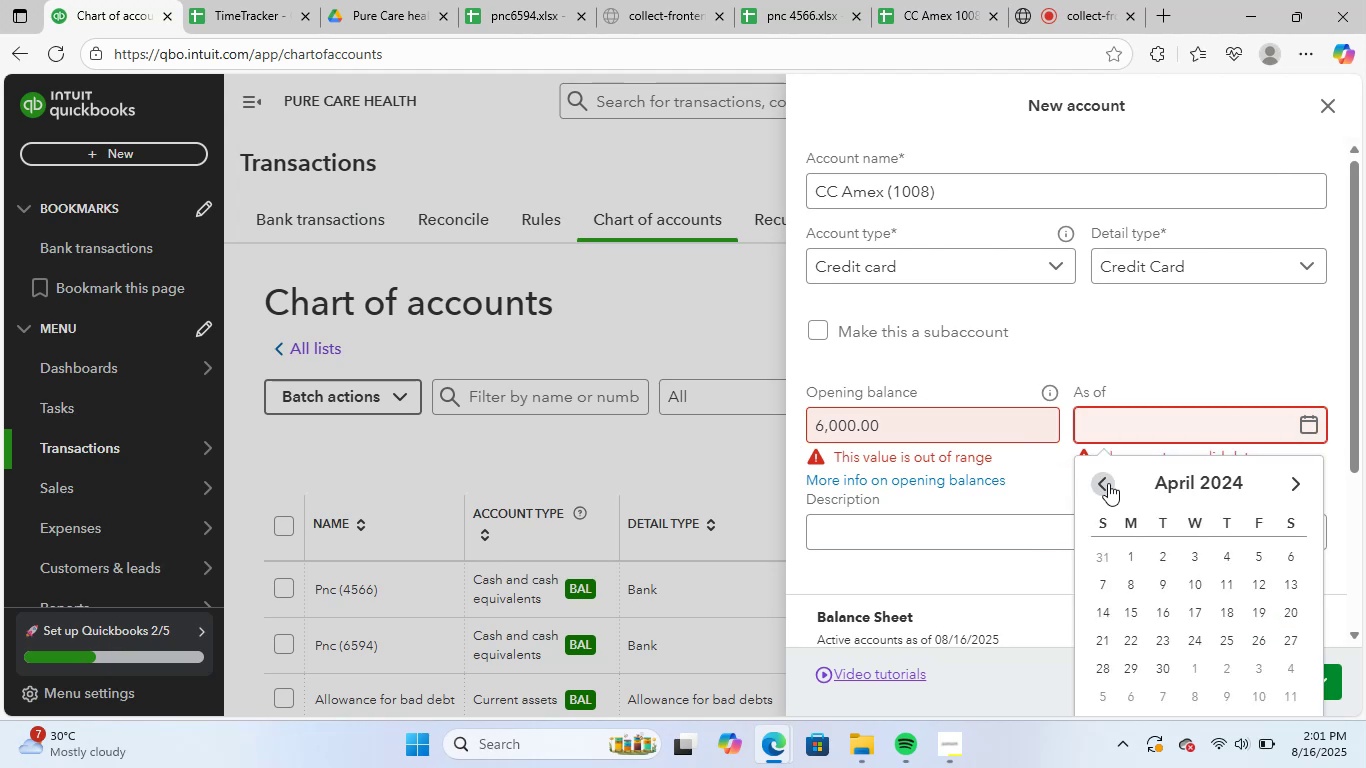 
triple_click([1108, 483])
 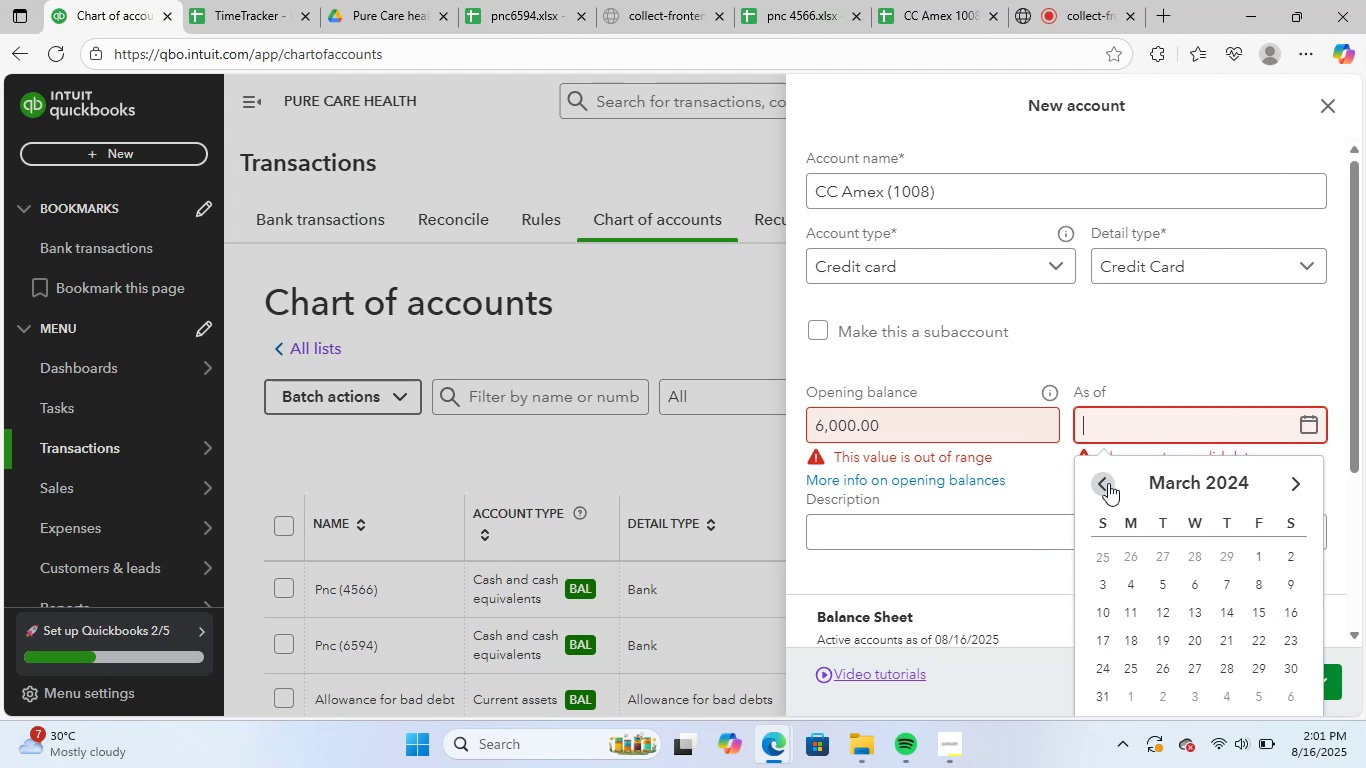 
triple_click([1108, 483])
 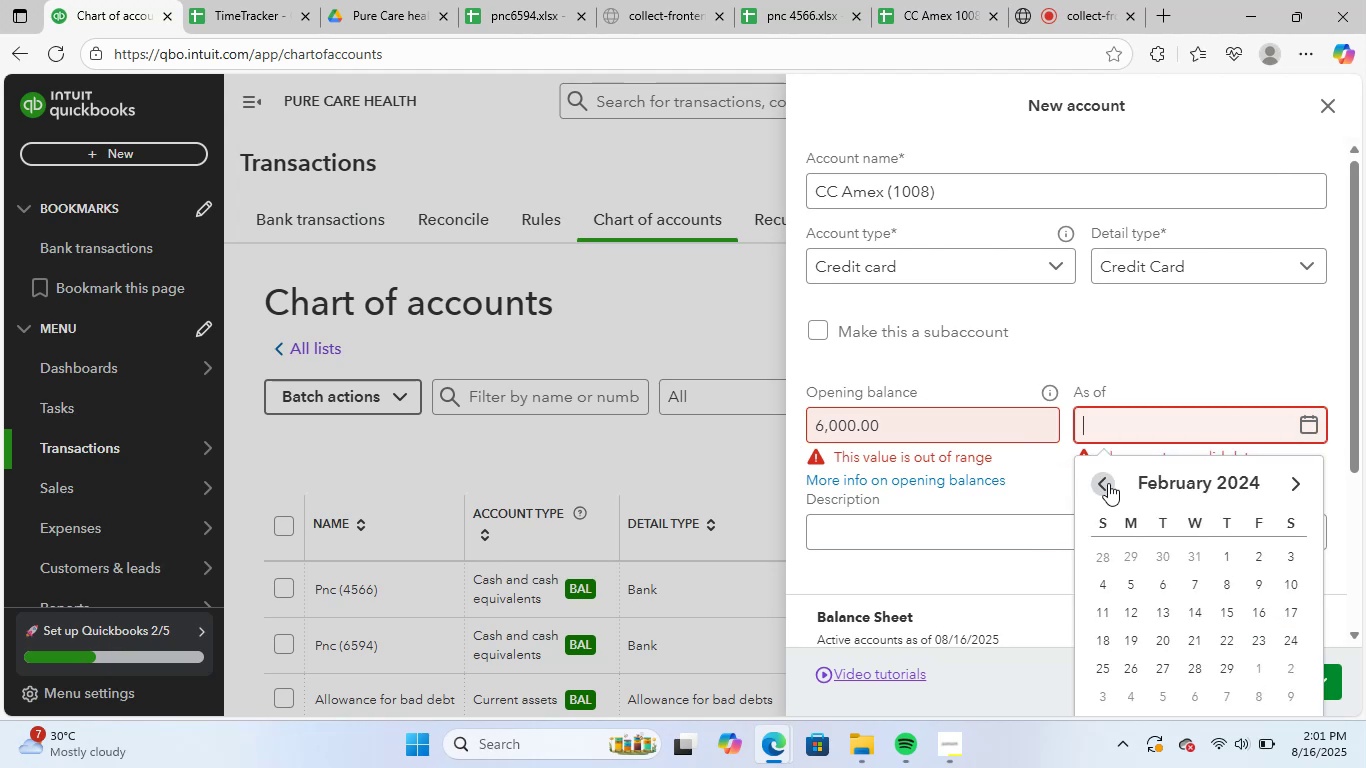 
triple_click([1108, 483])
 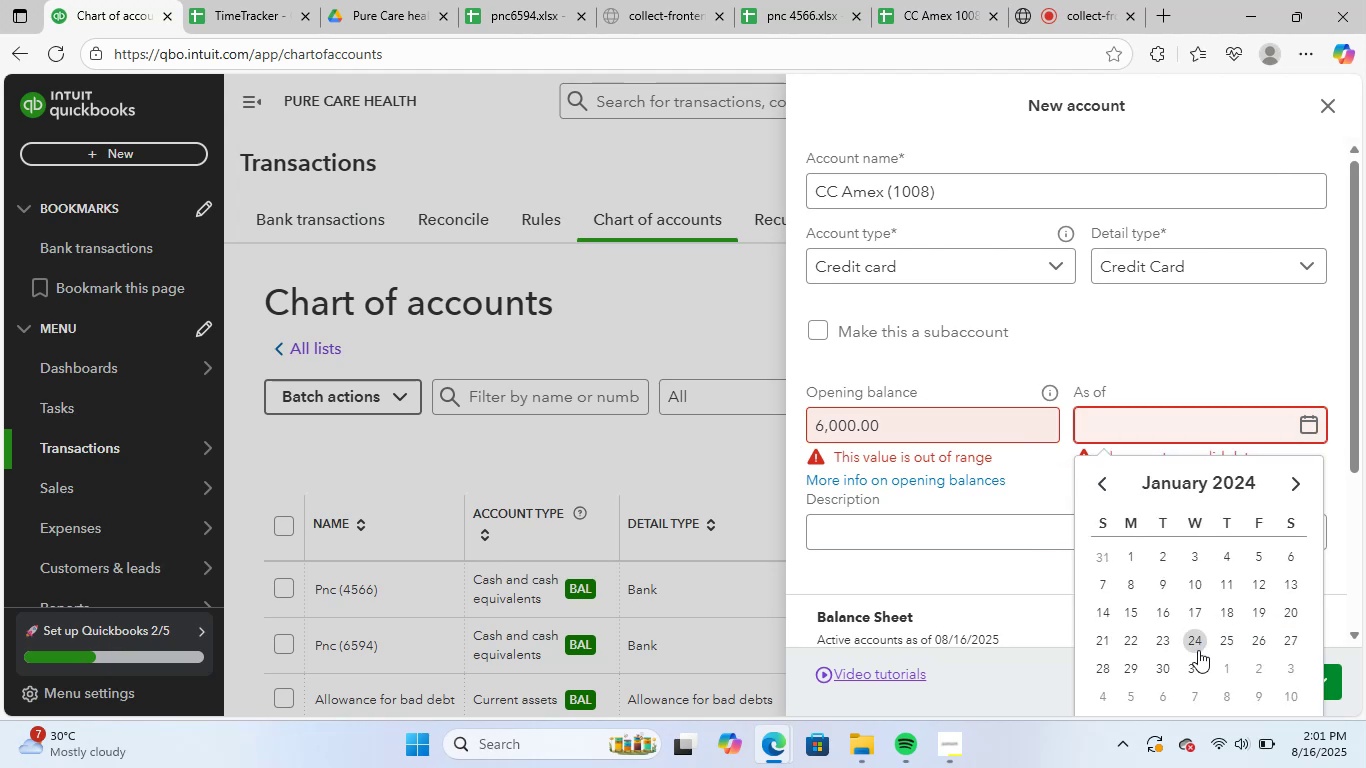 
left_click([1198, 638])
 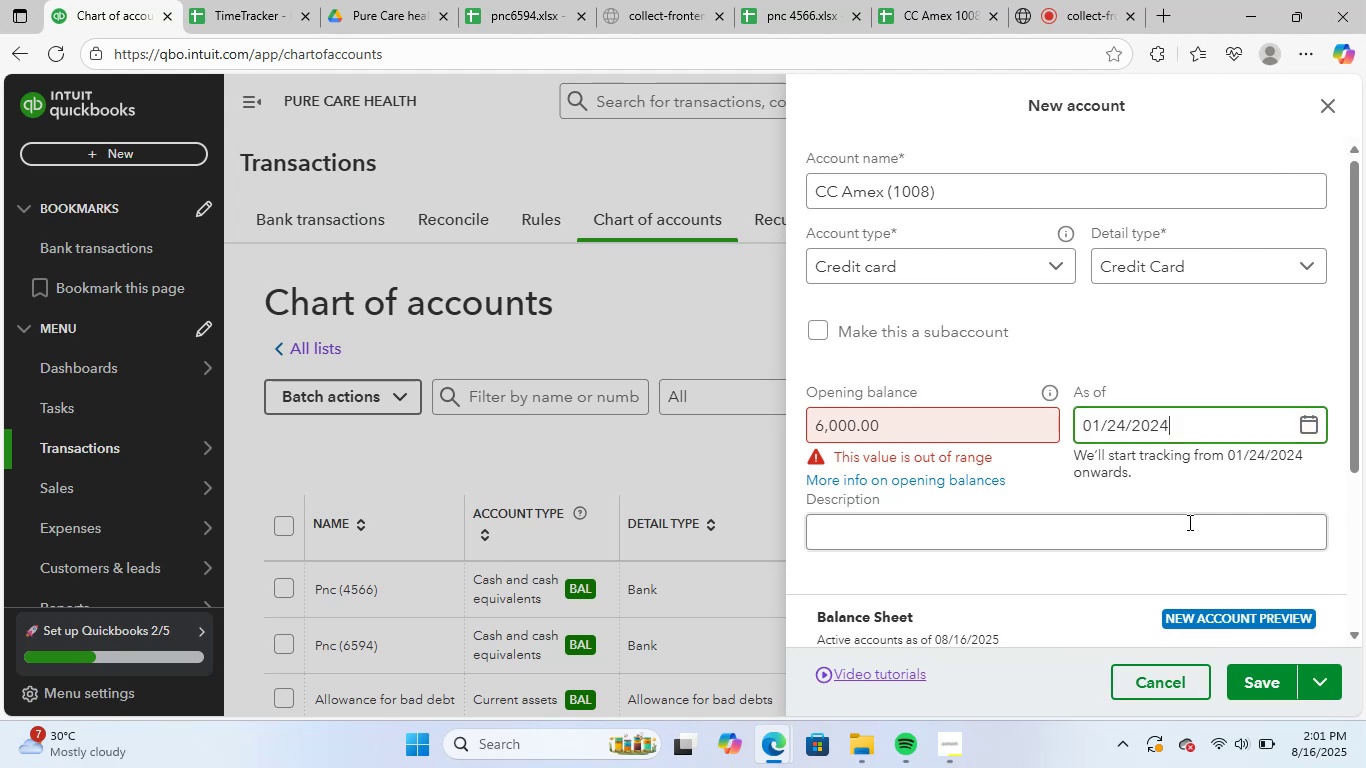 
scroll: coordinate [1188, 521], scroll_direction: down, amount: 2.0
 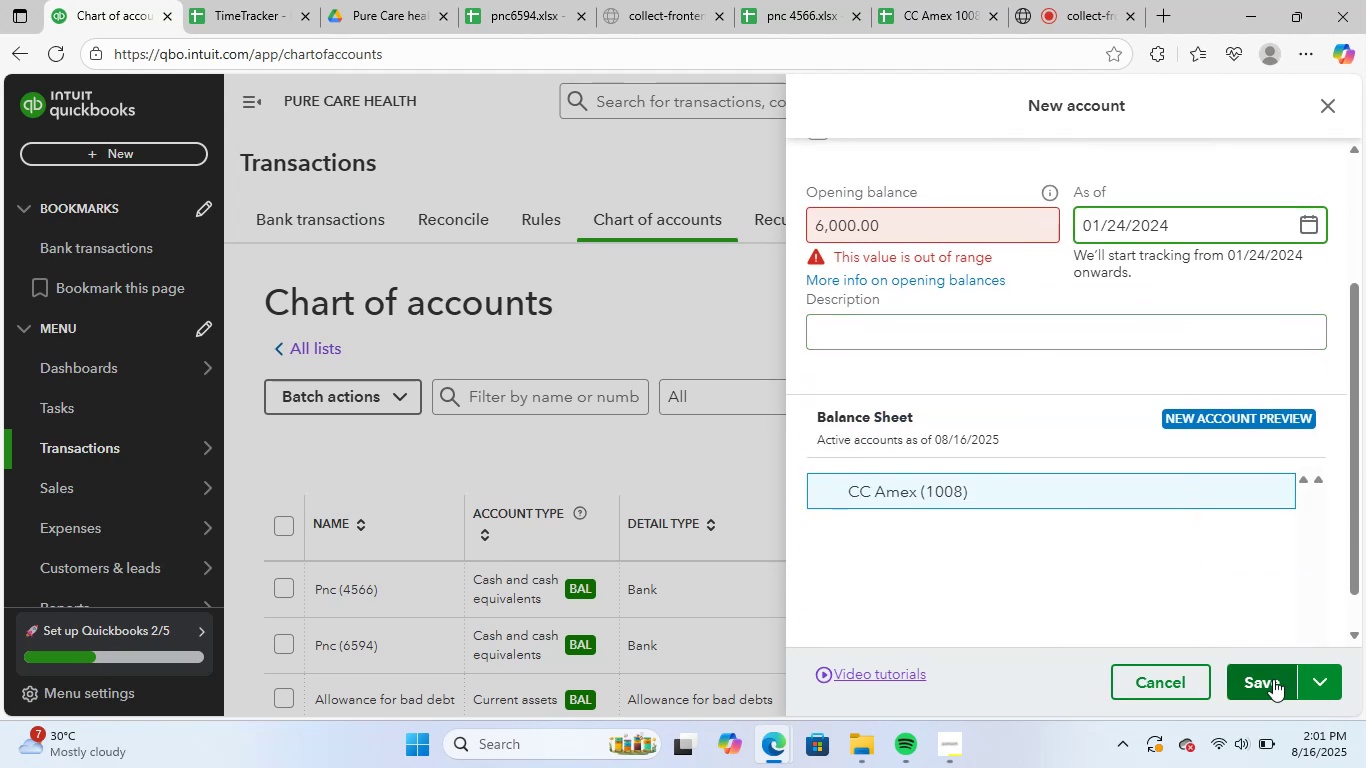 
left_click([1273, 679])
 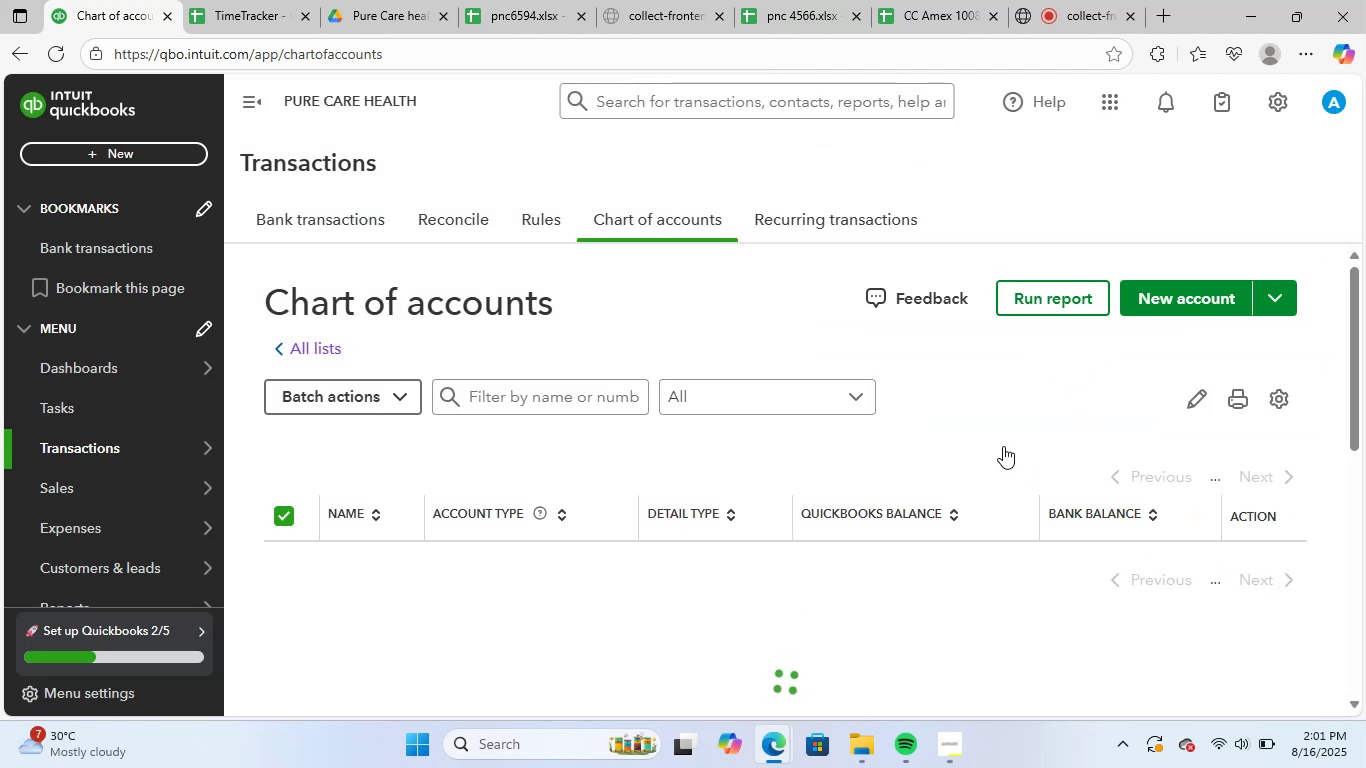 
wait(5.25)
 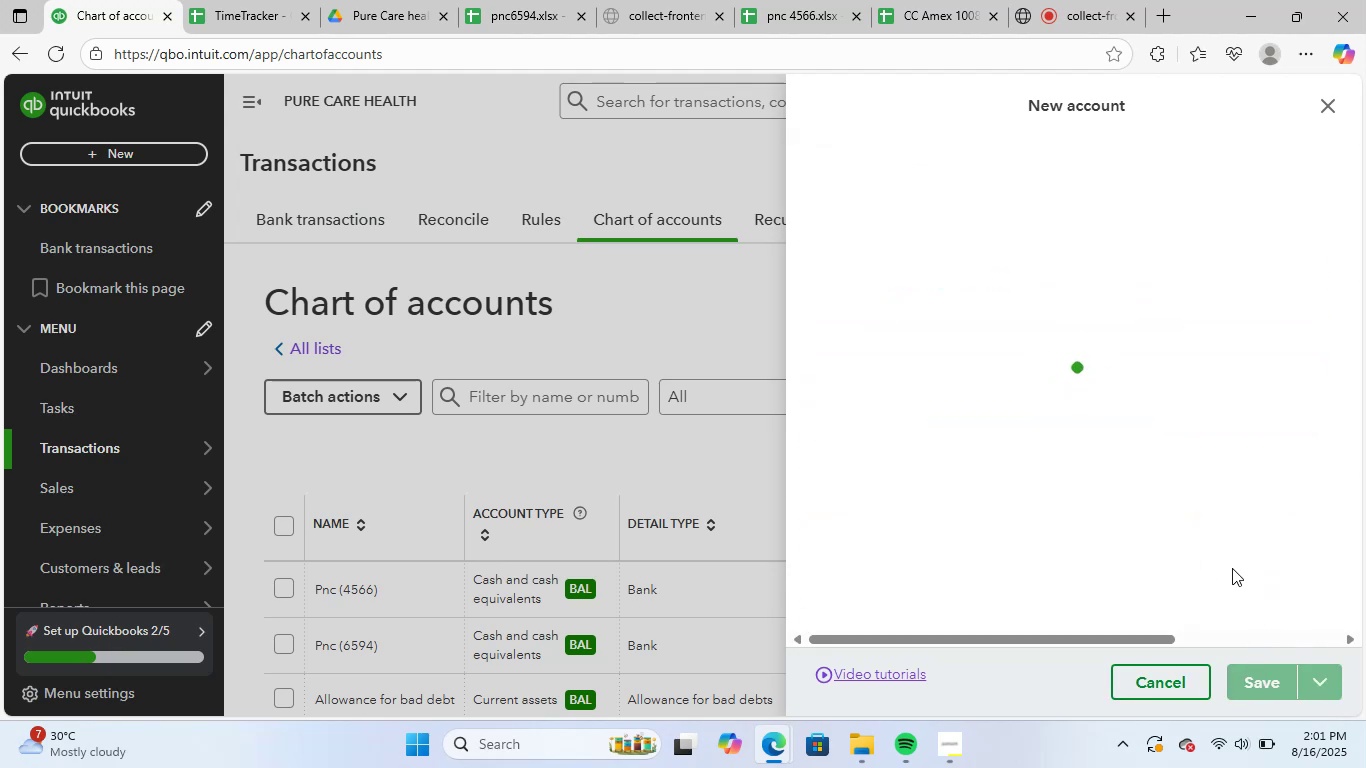 
scroll: coordinate [982, 572], scroll_direction: down, amount: 3.0
 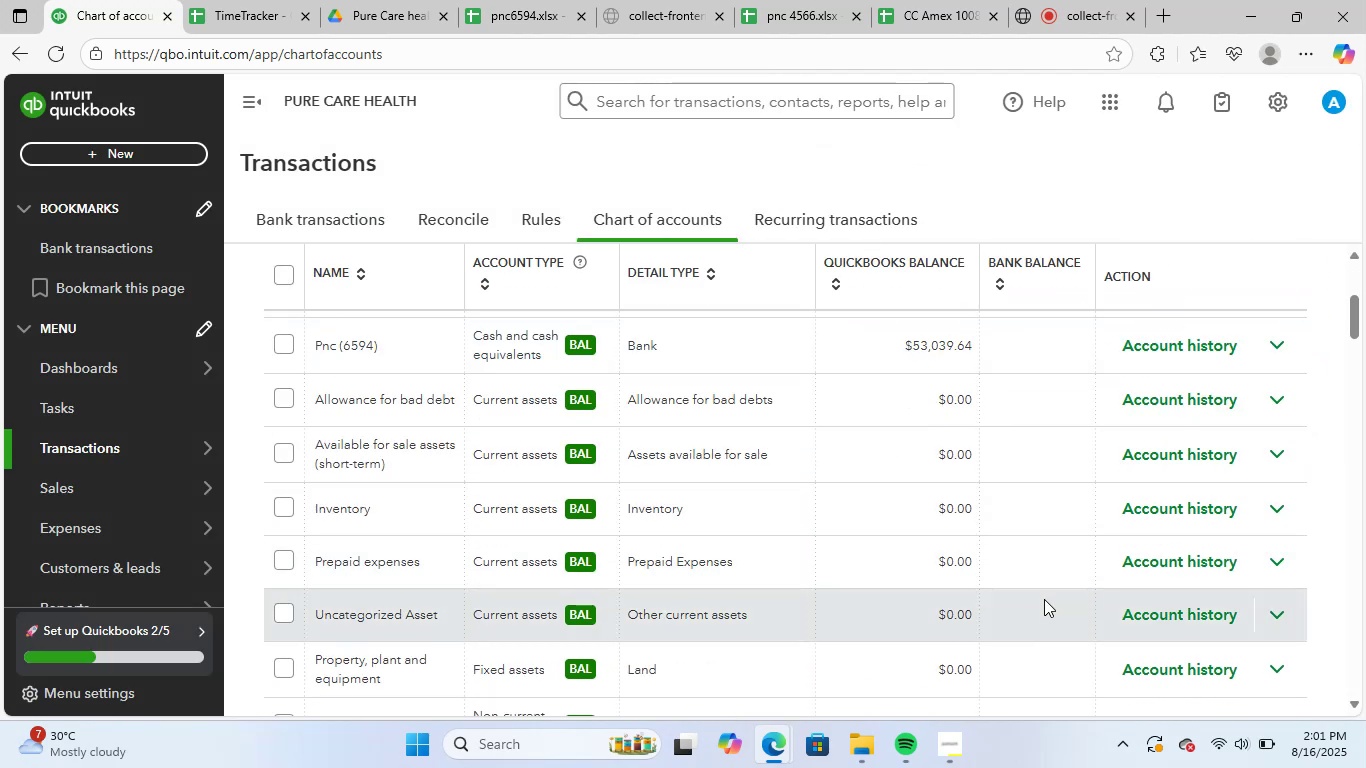 
scroll: coordinate [835, 546], scroll_direction: up, amount: 5.0
 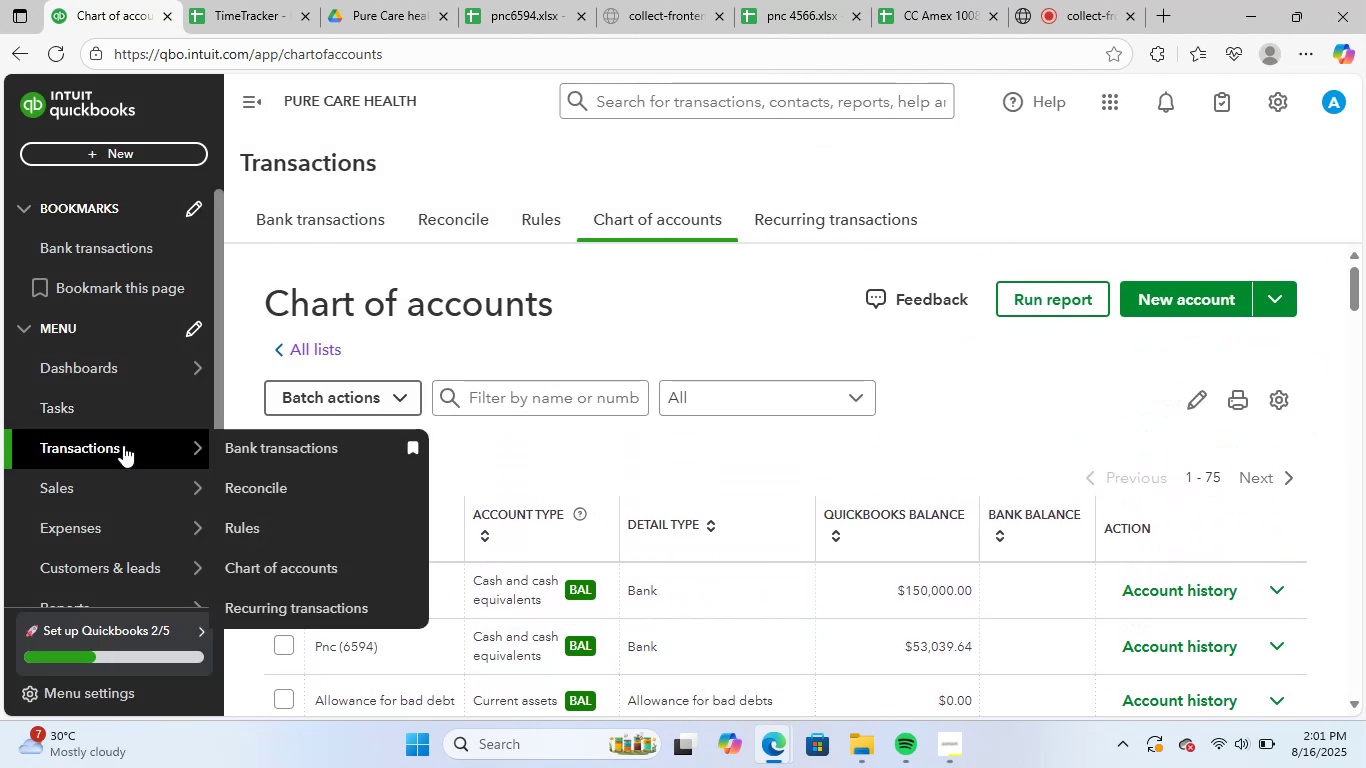 
left_click([118, 442])
 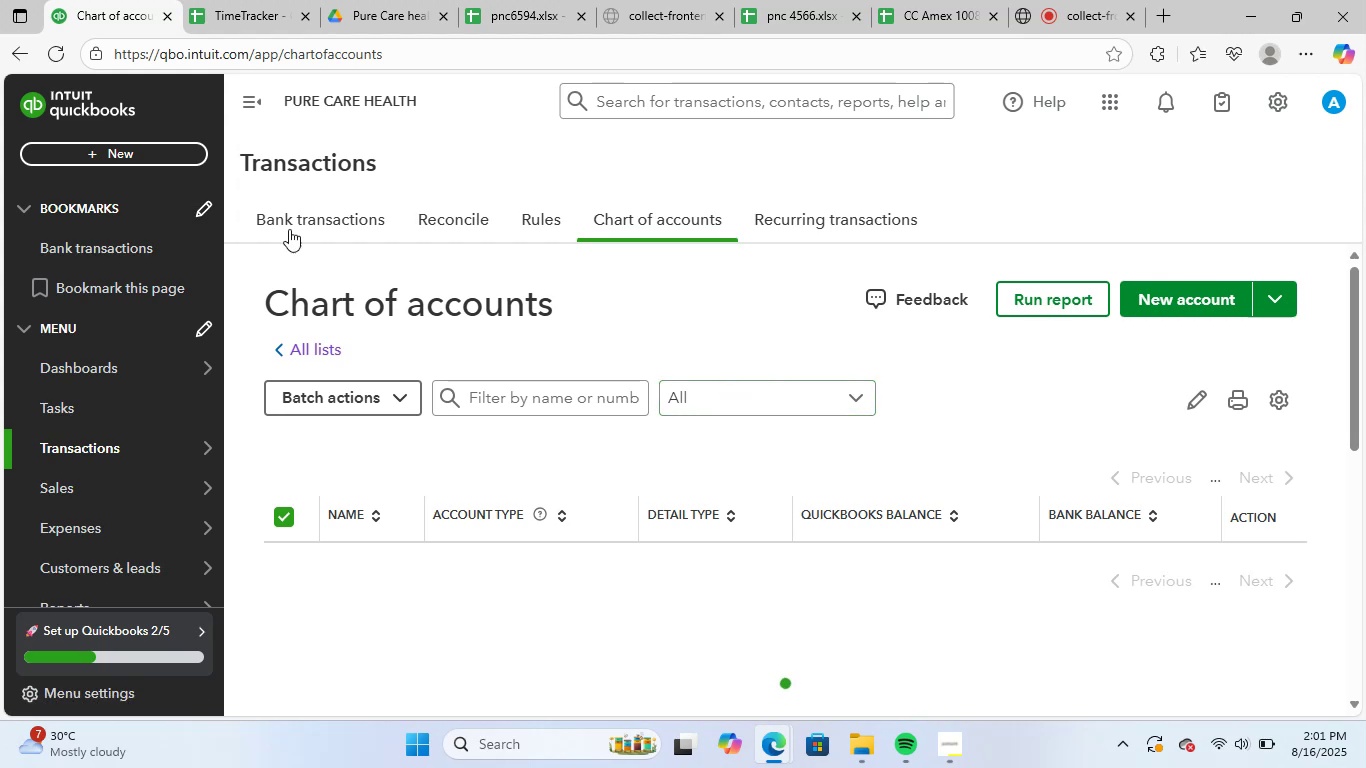 
left_click([307, 221])
 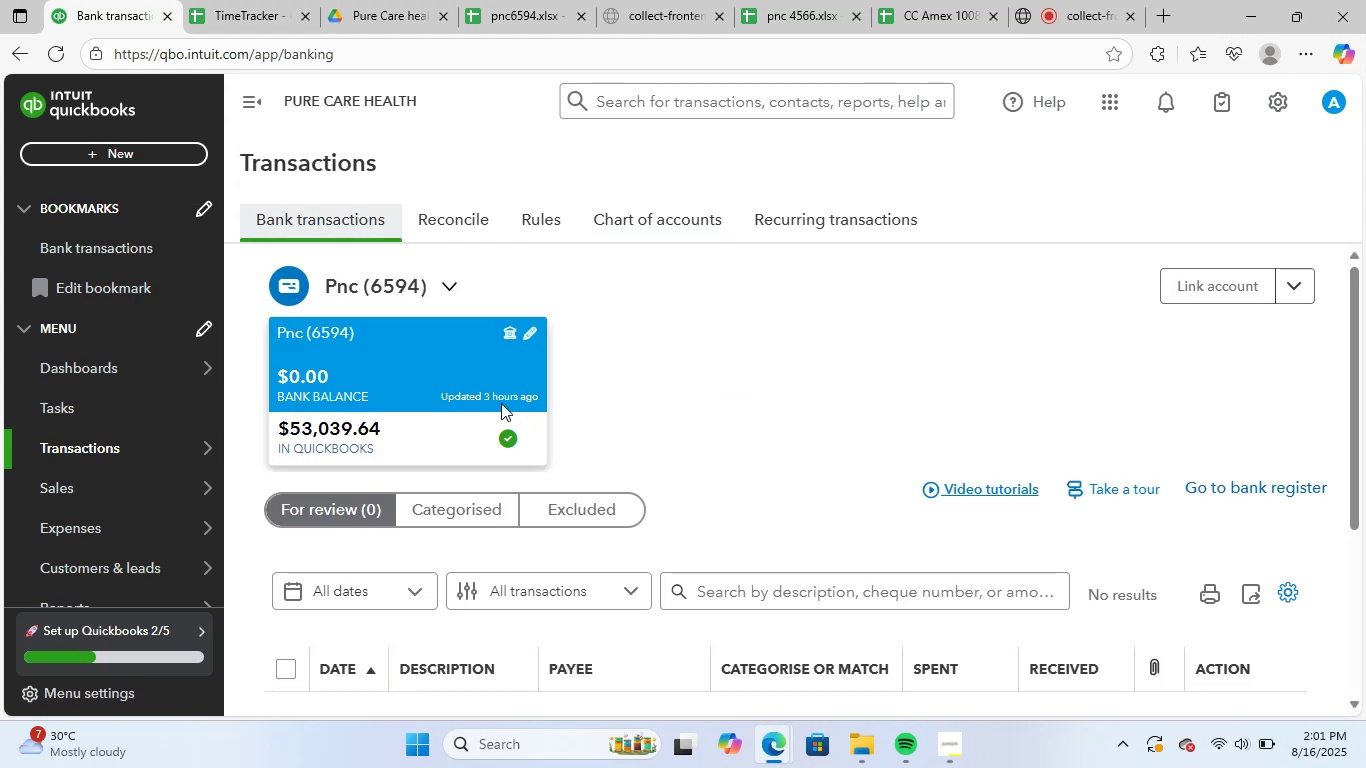 
wait(6.28)
 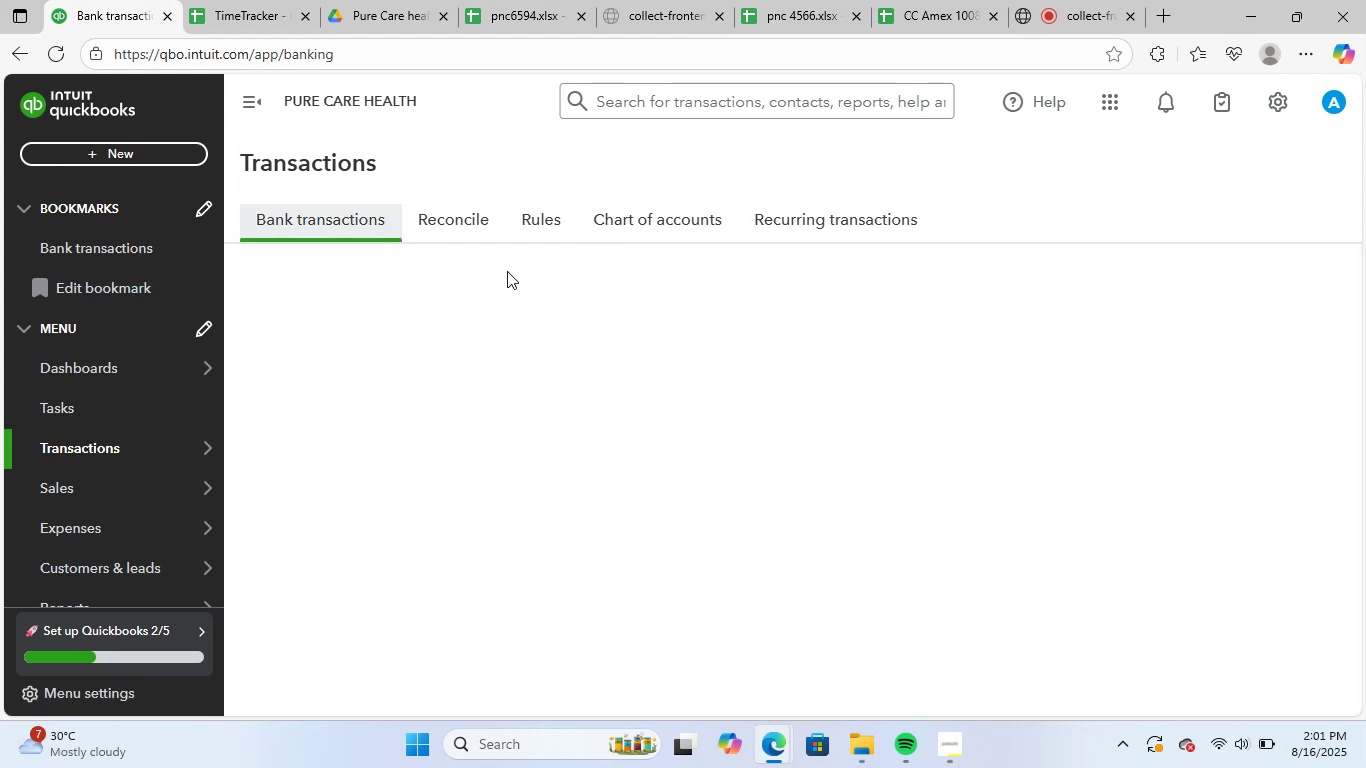 
left_click([51, 50])
 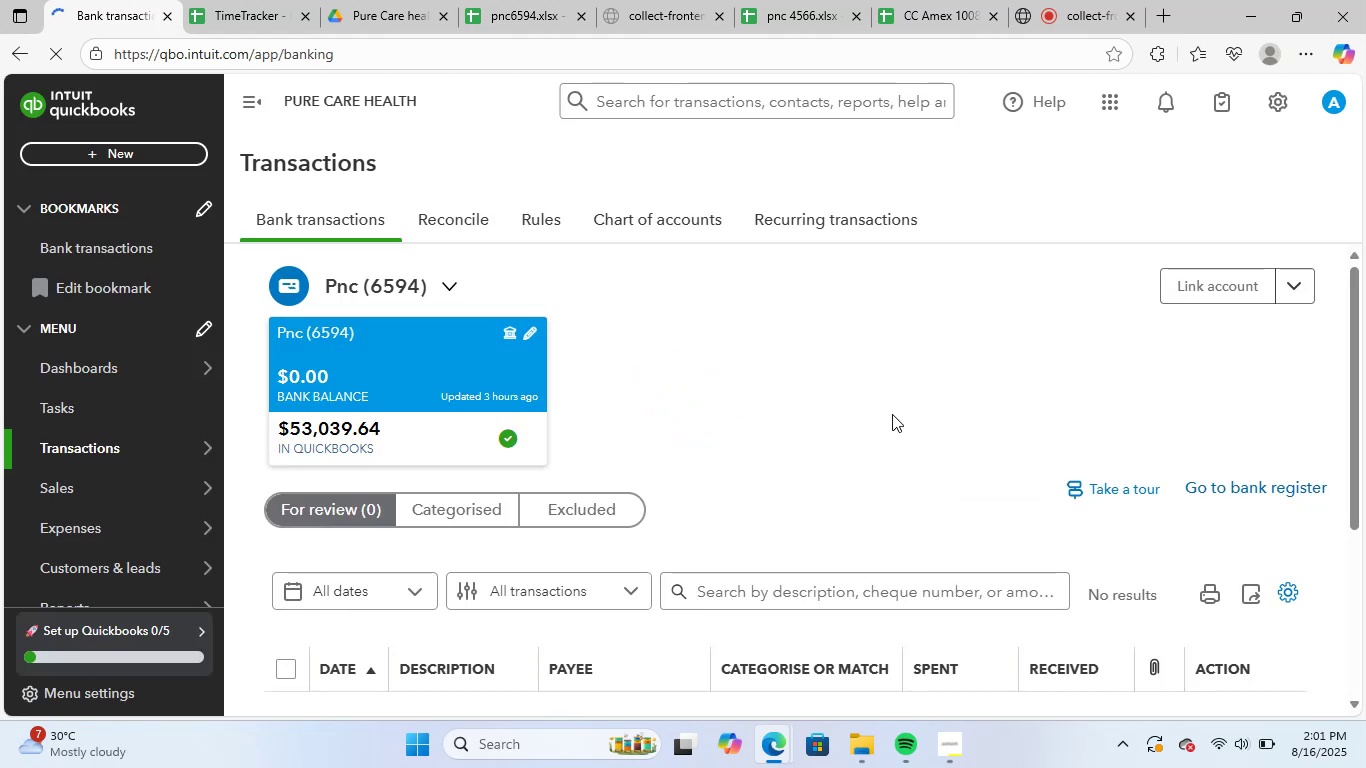 
wait(16.44)
 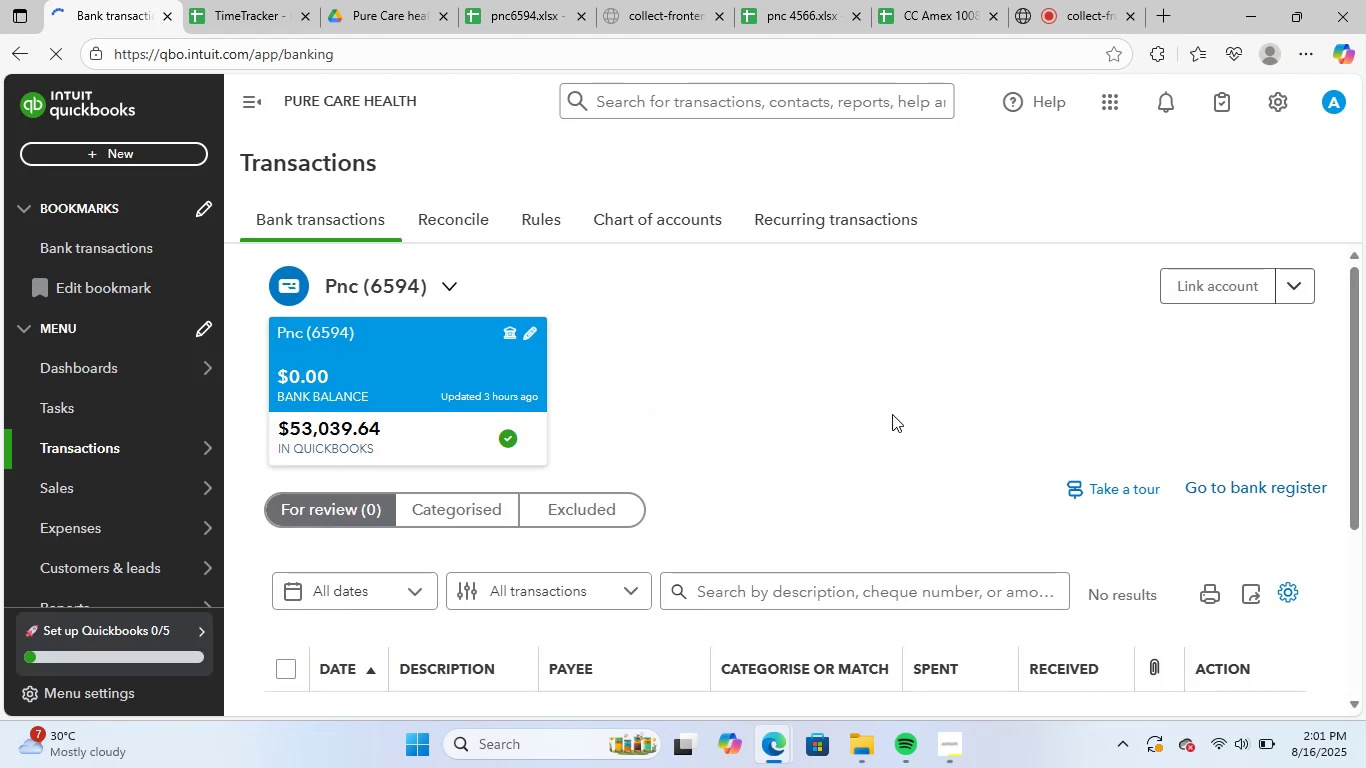 
scroll: coordinate [844, 426], scroll_direction: down, amount: 6.0
 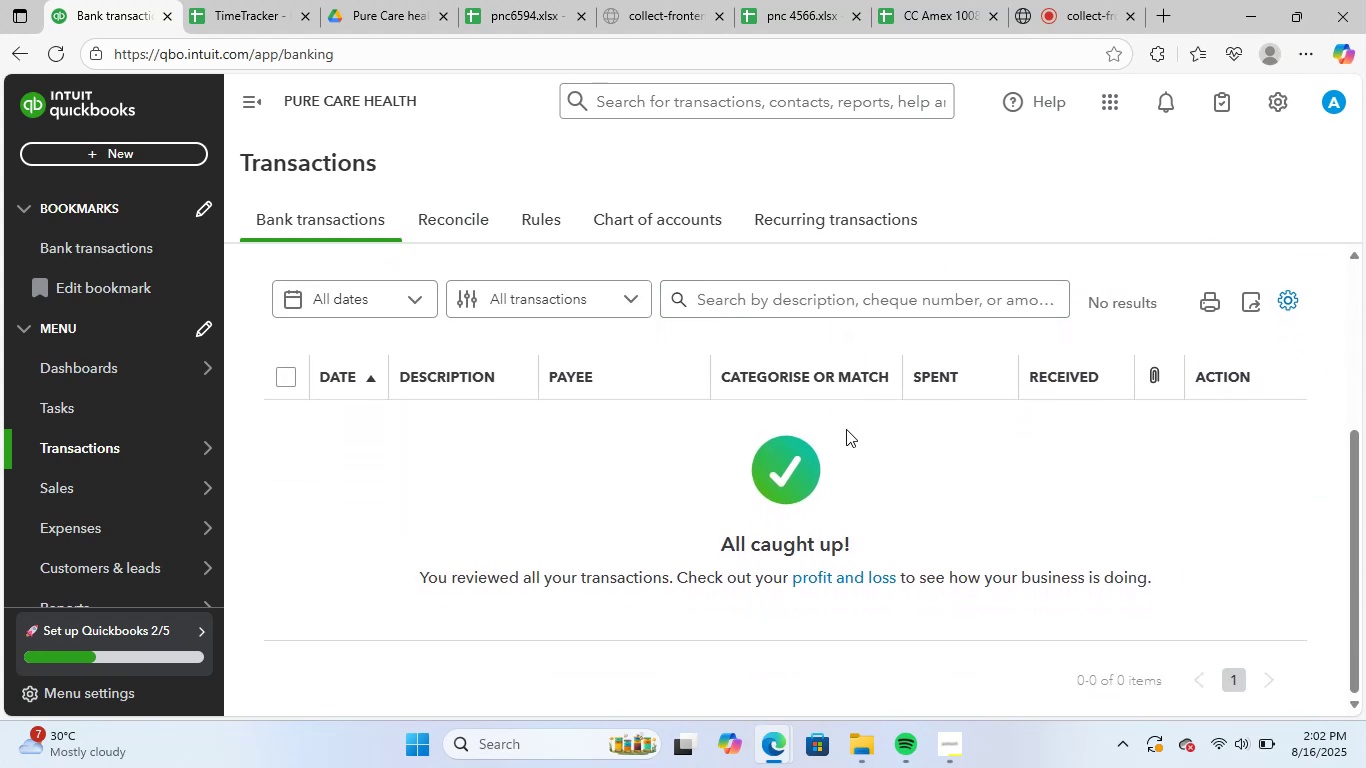 
scroll: coordinate [851, 422], scroll_direction: up, amount: 6.0
 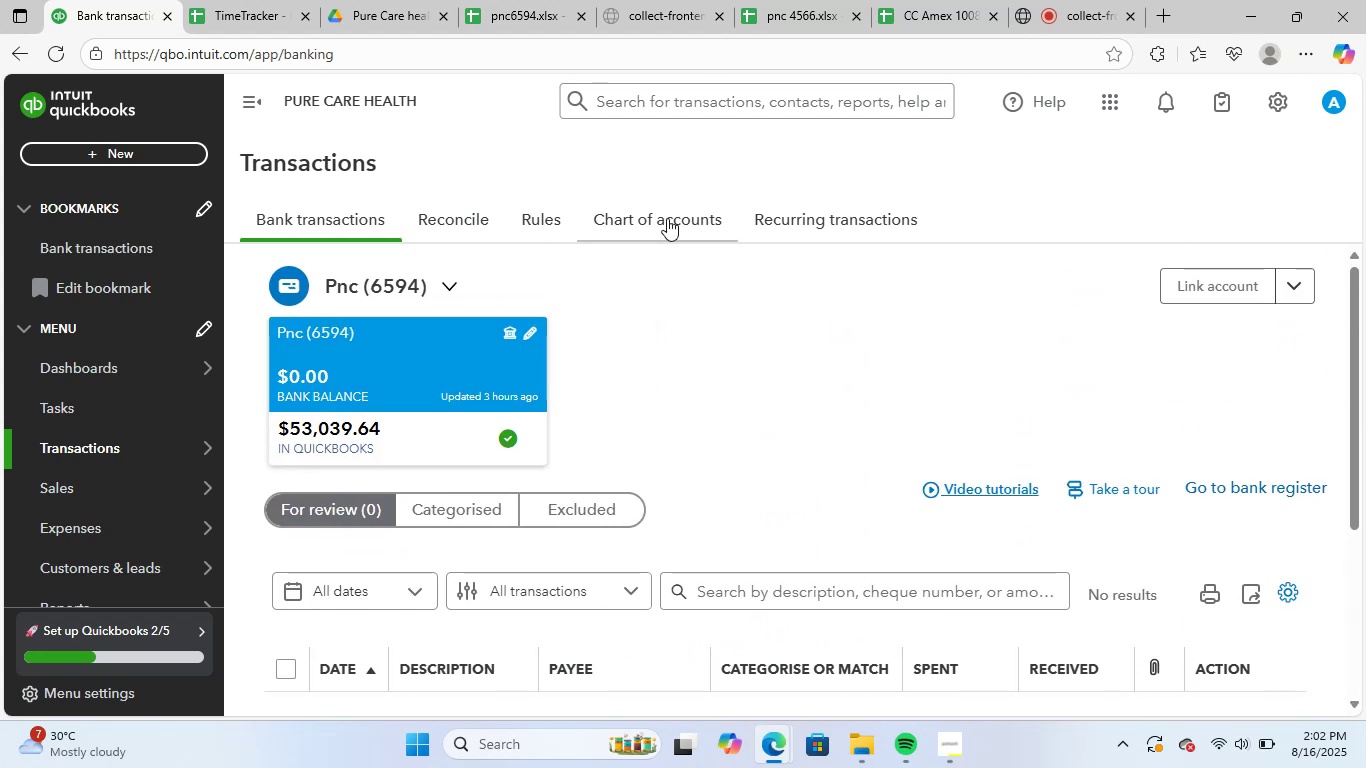 
left_click([667, 218])
 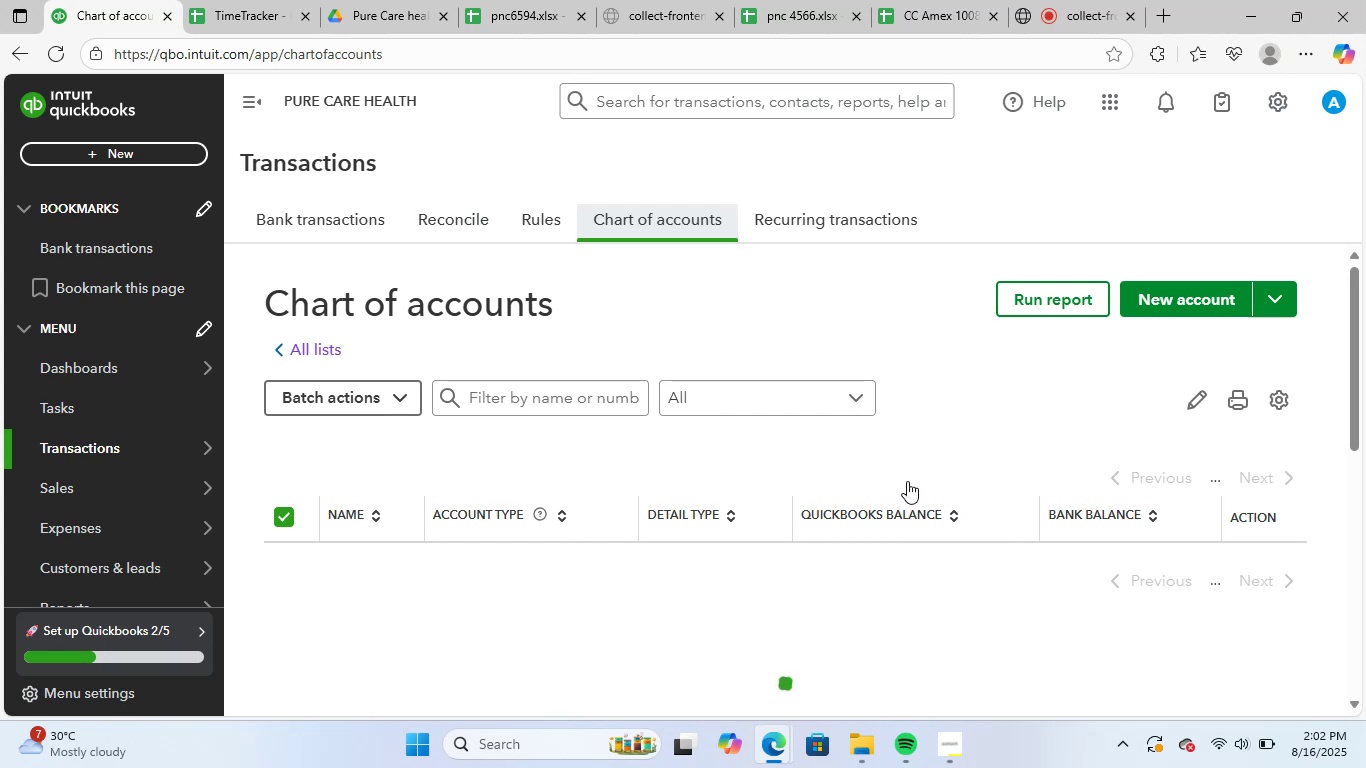 
scroll: coordinate [907, 481], scroll_direction: down, amount: 2.0
 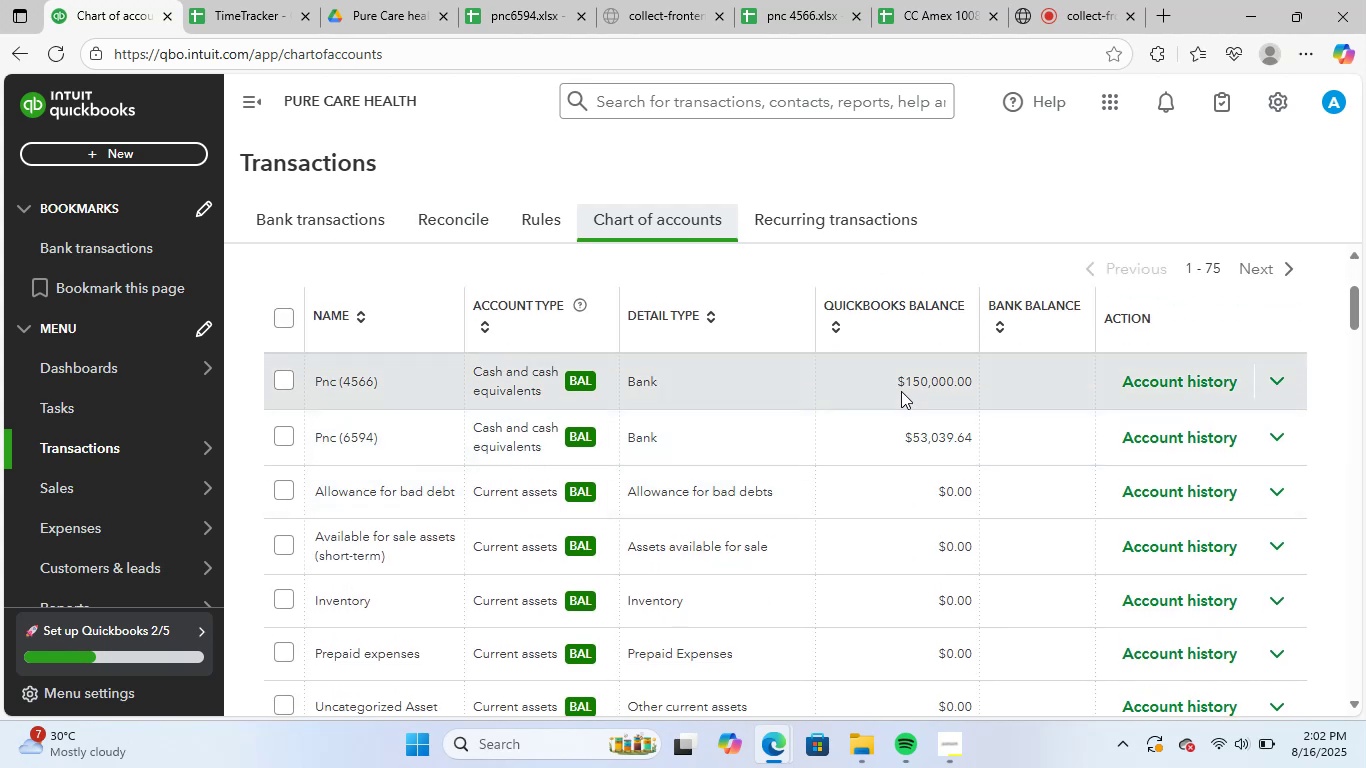 
left_click([901, 391])
 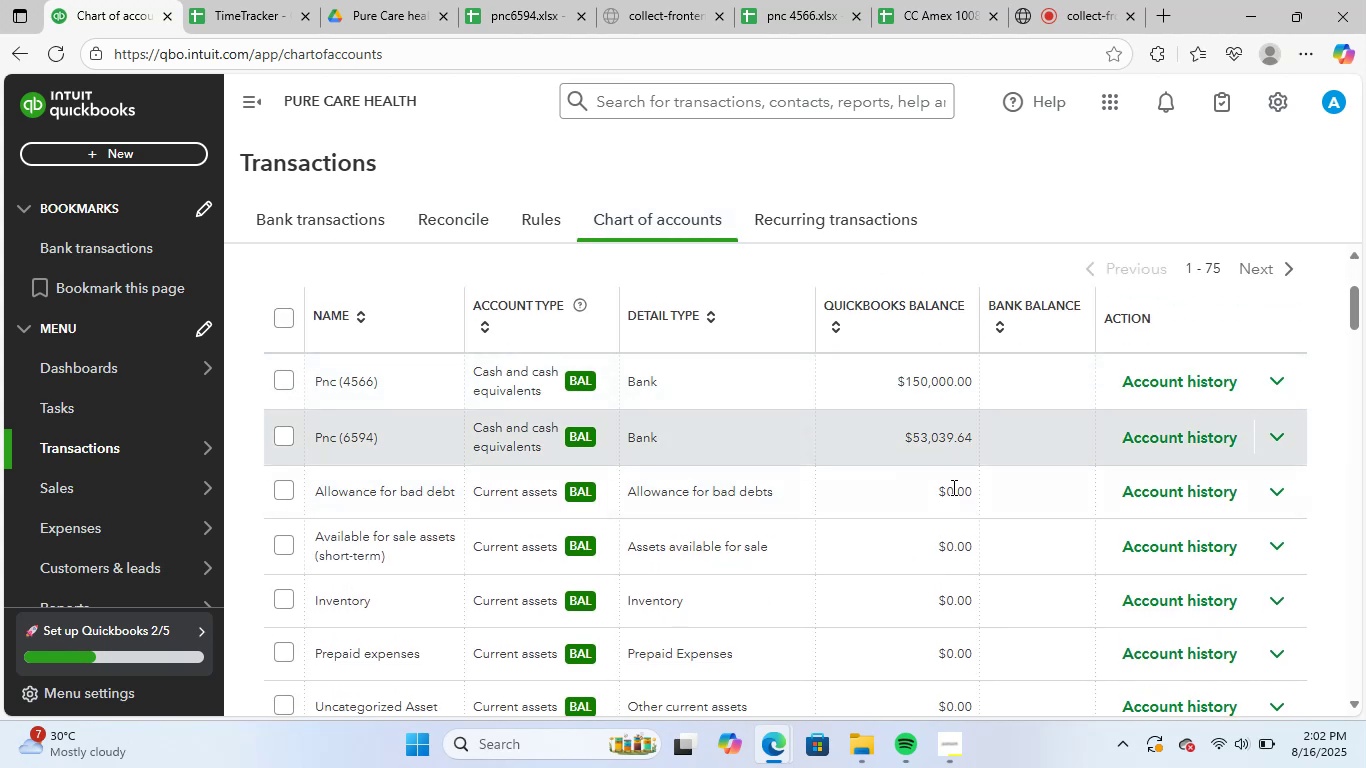 
scroll: coordinate [1108, 587], scroll_direction: down, amount: 8.0
 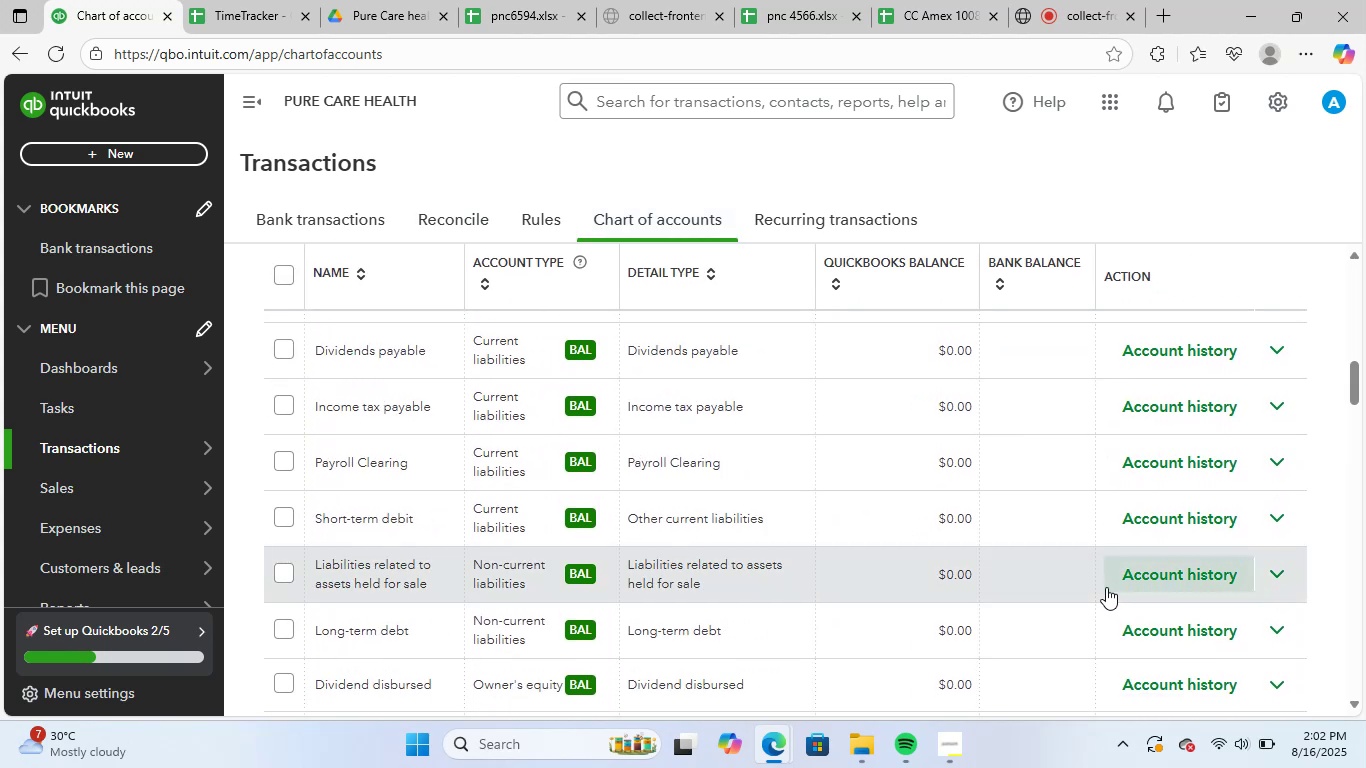 
scroll: coordinate [1106, 585], scroll_direction: up, amount: 3.0
 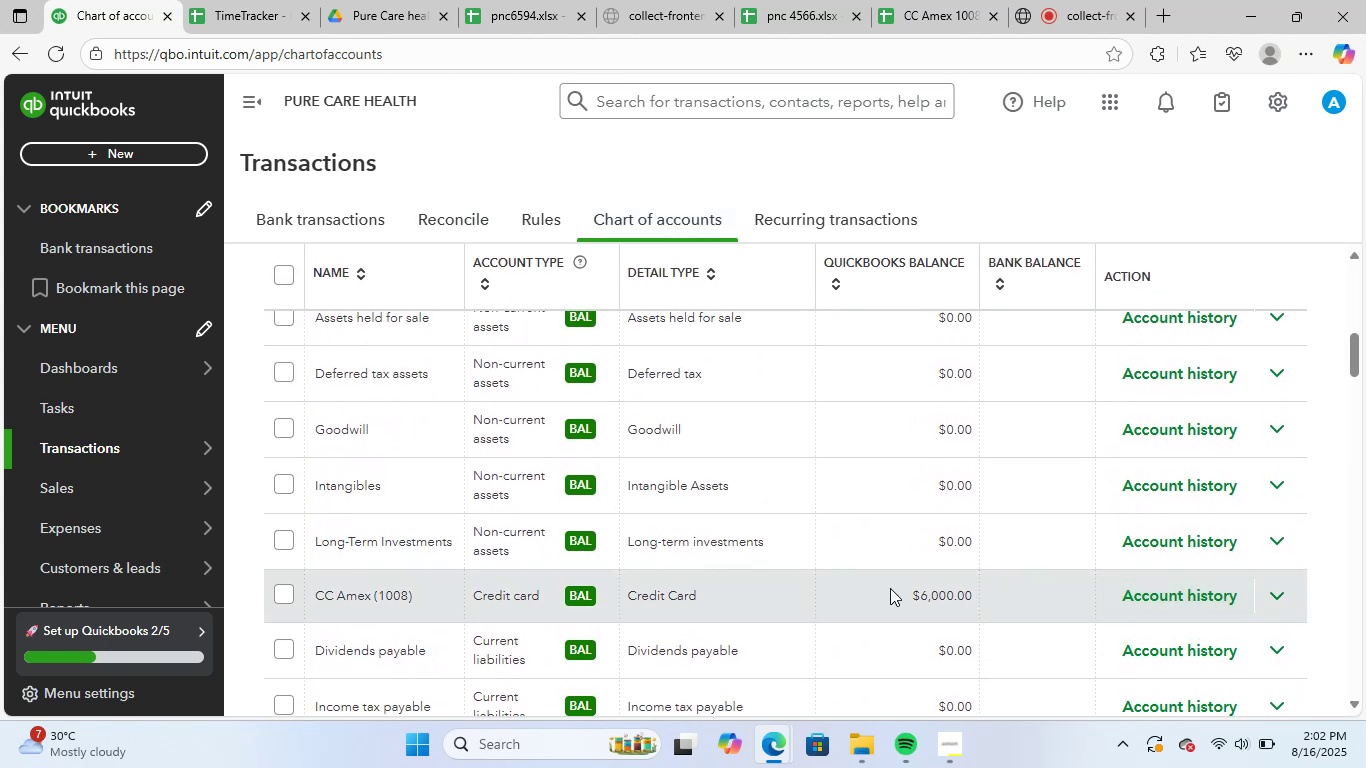 
left_click([879, 587])
 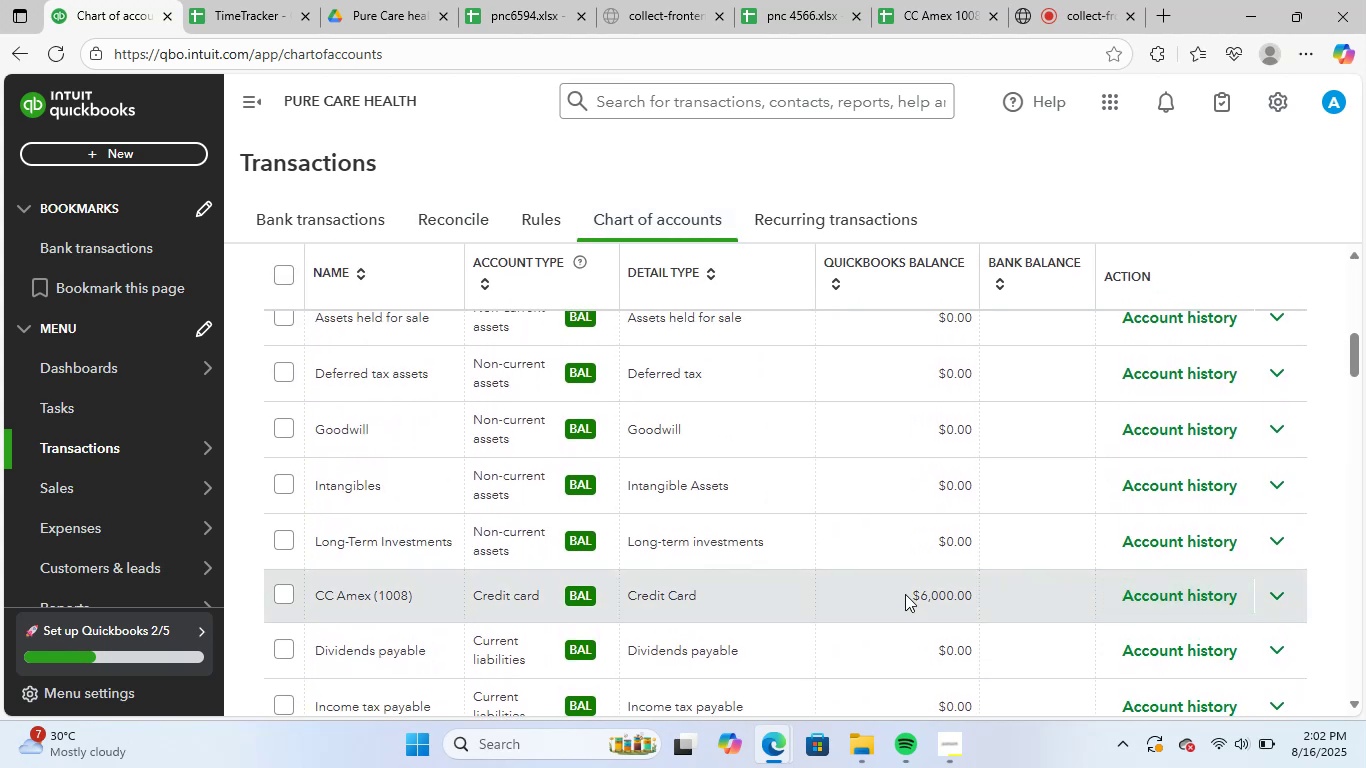 
scroll: coordinate [996, 604], scroll_direction: up, amount: 11.0
 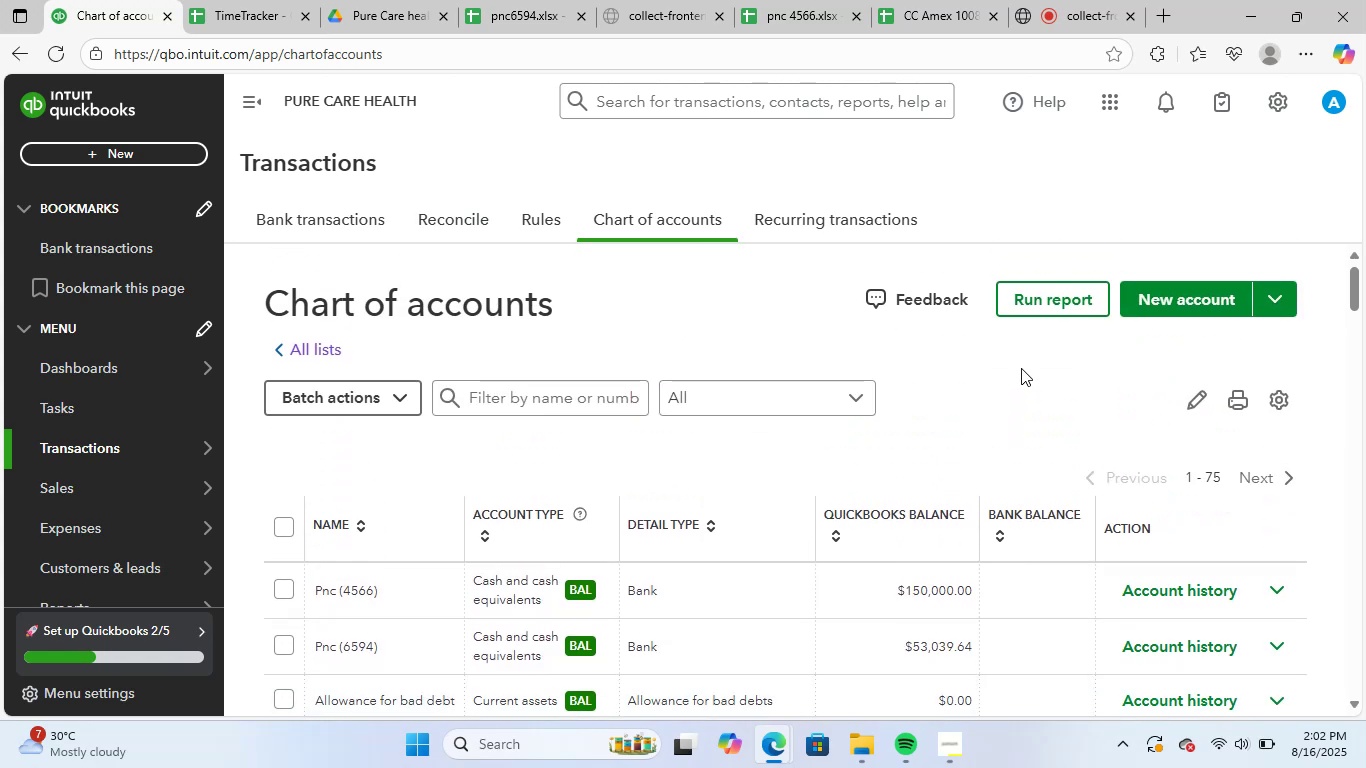 
left_click([1021, 368])
 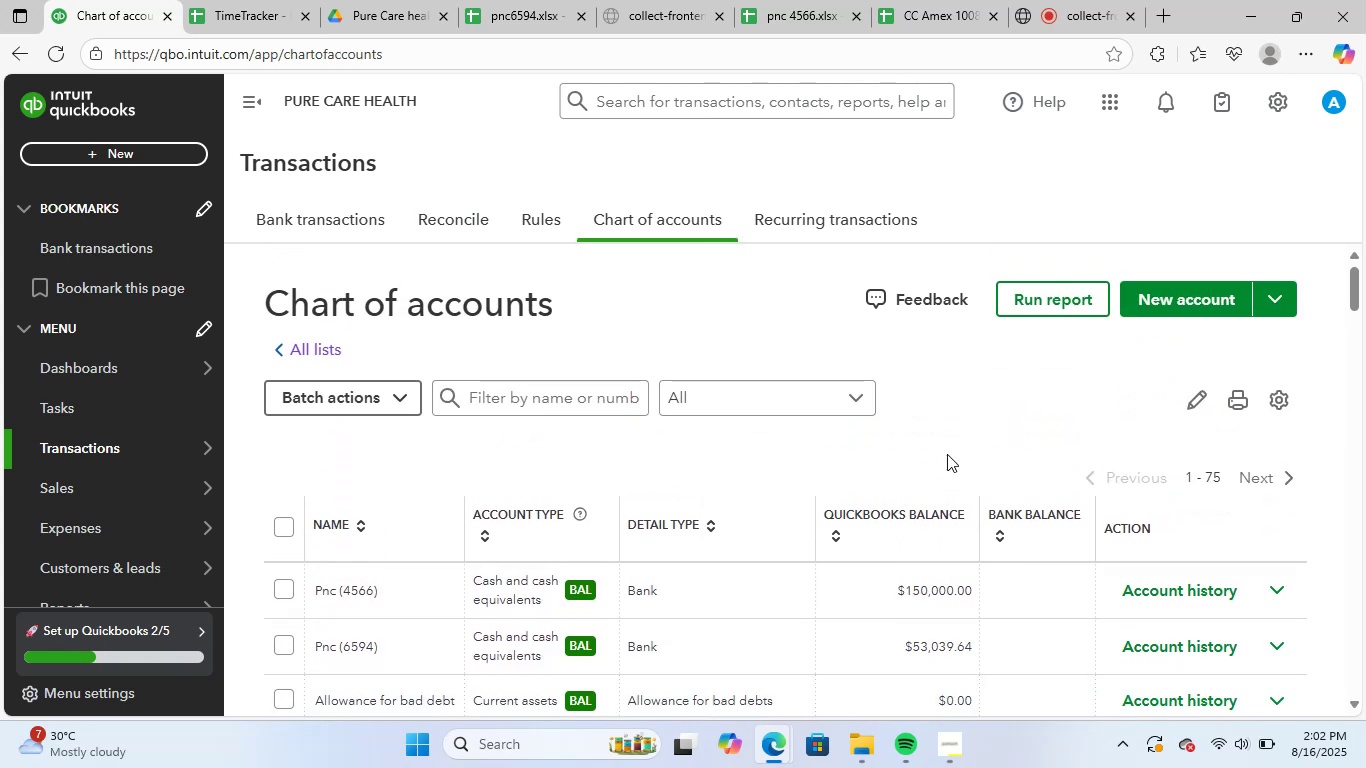 
scroll: coordinate [944, 487], scroll_direction: up, amount: 5.0
 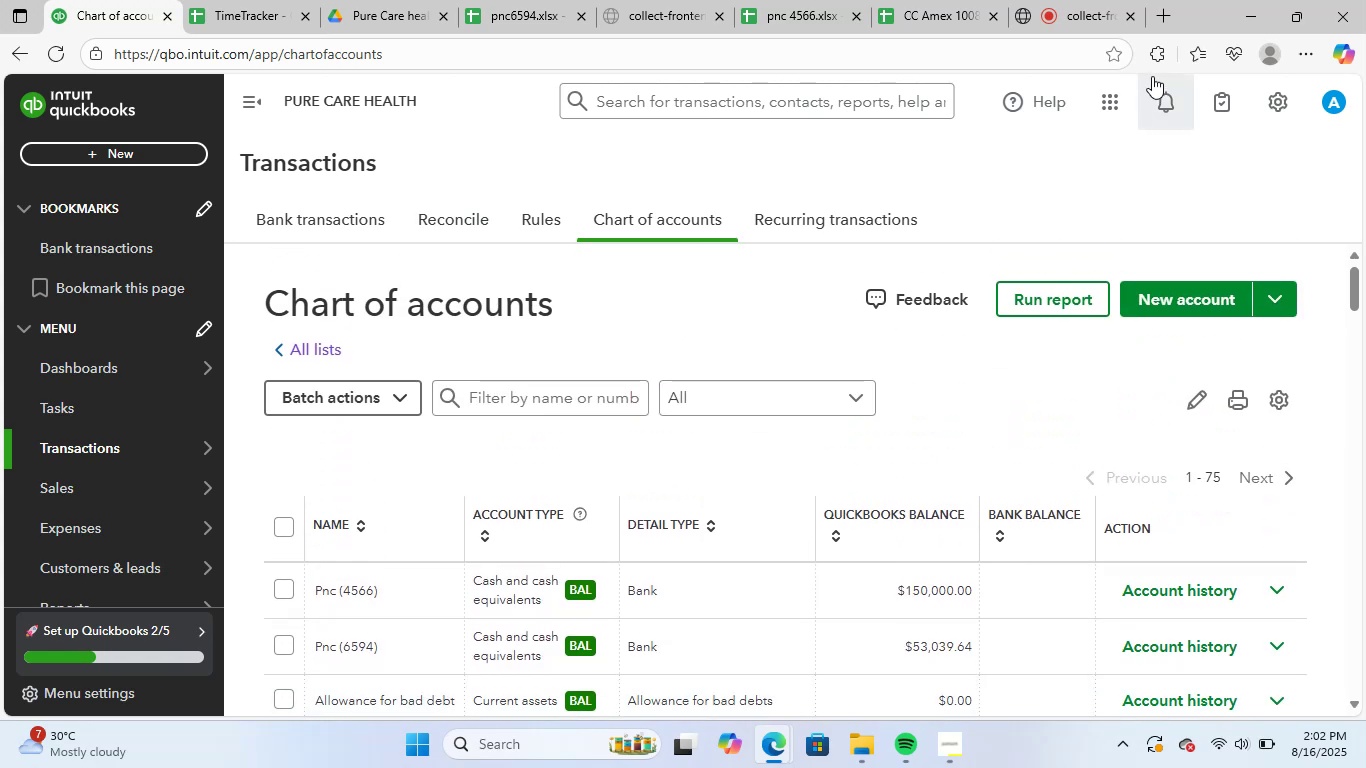 
left_click([1285, 109])
 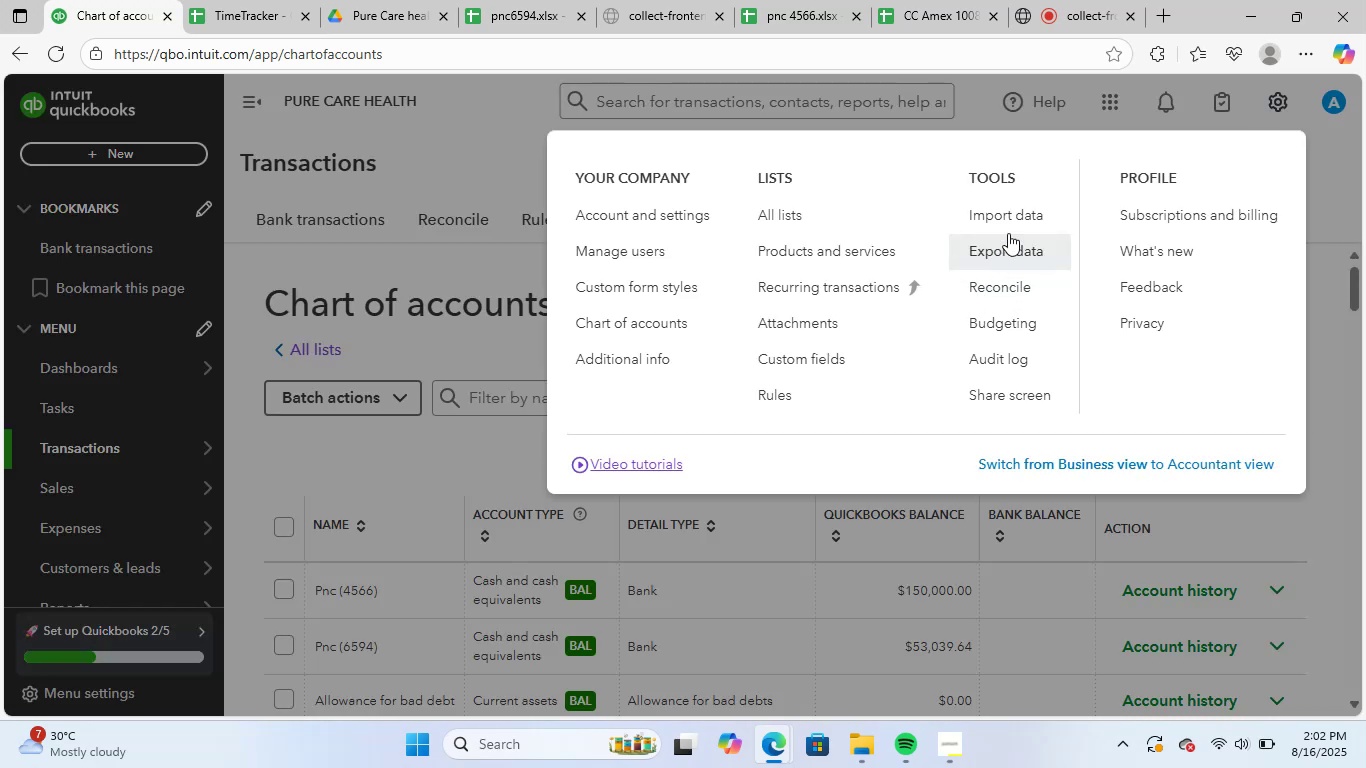 
left_click([1013, 216])
 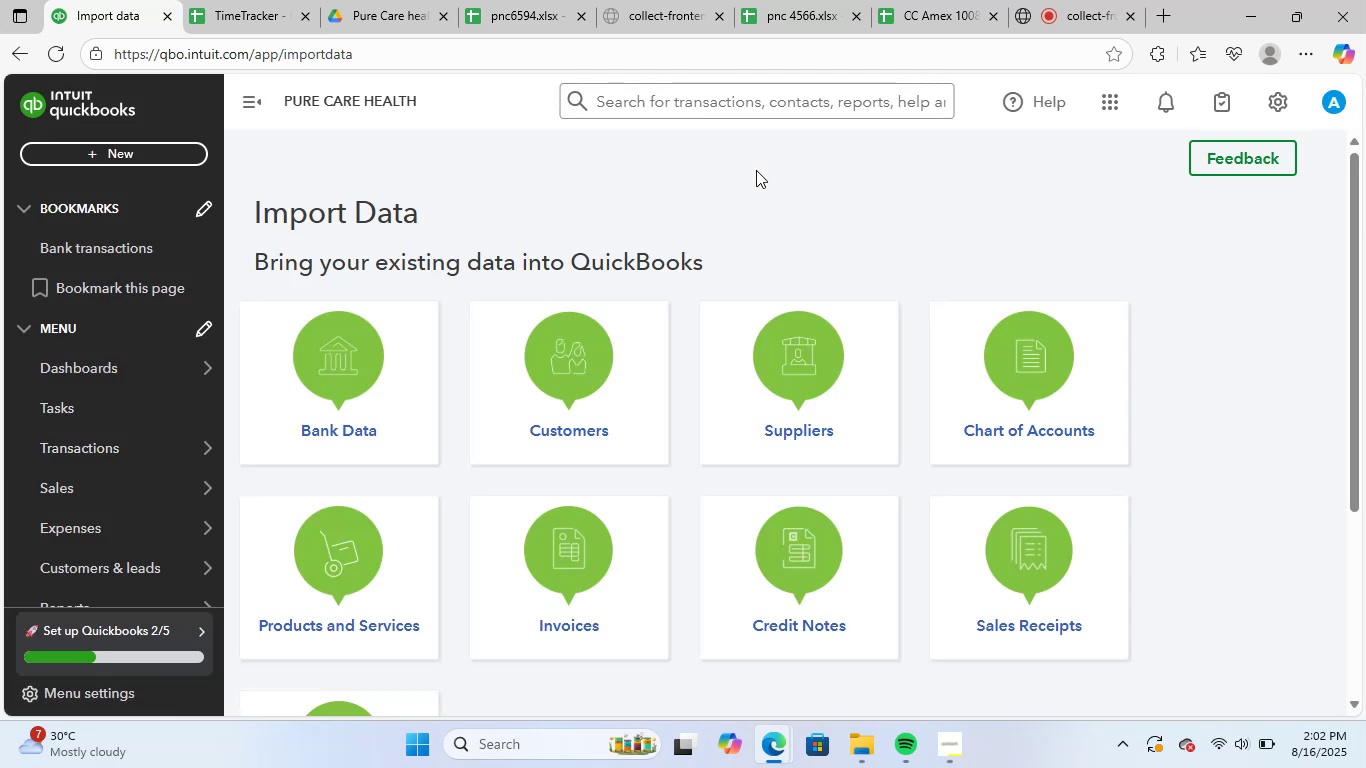 
left_click([364, 365])
 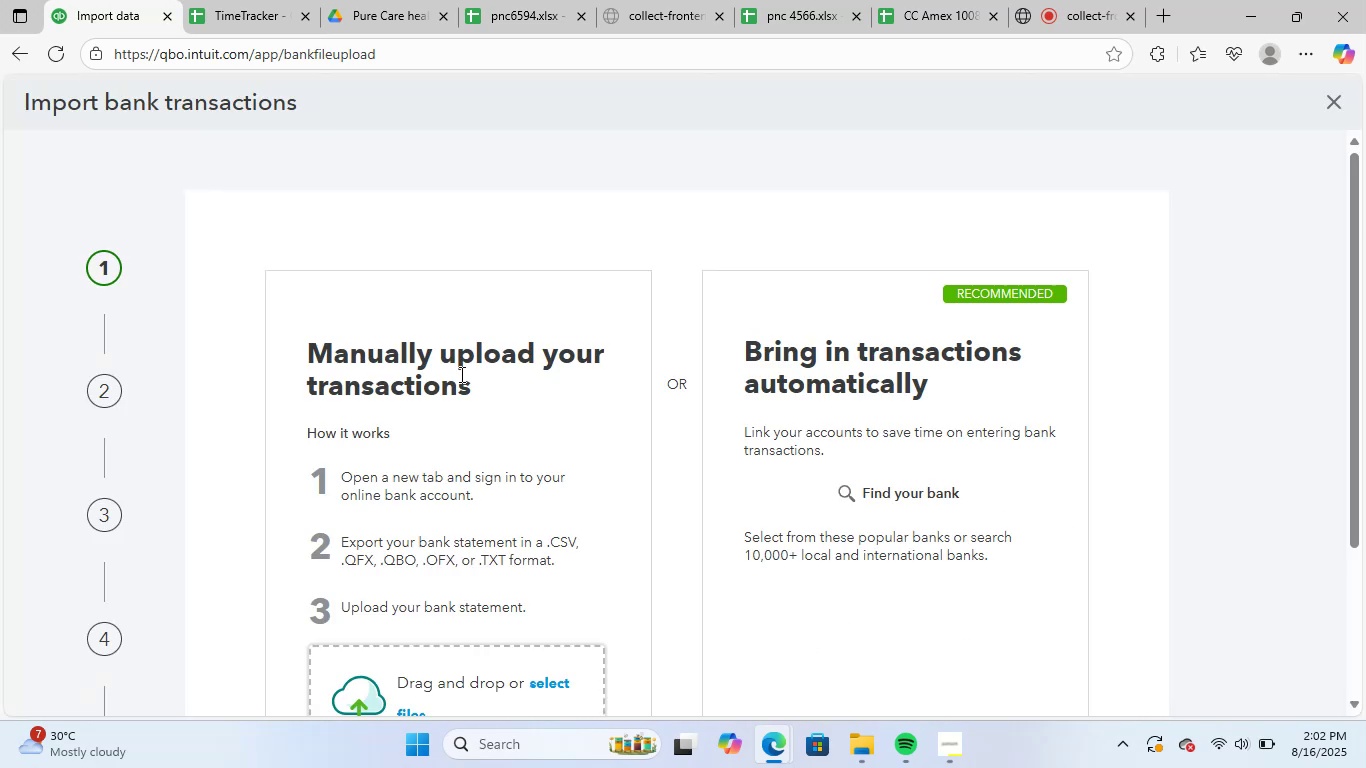 
left_click([494, 677])
 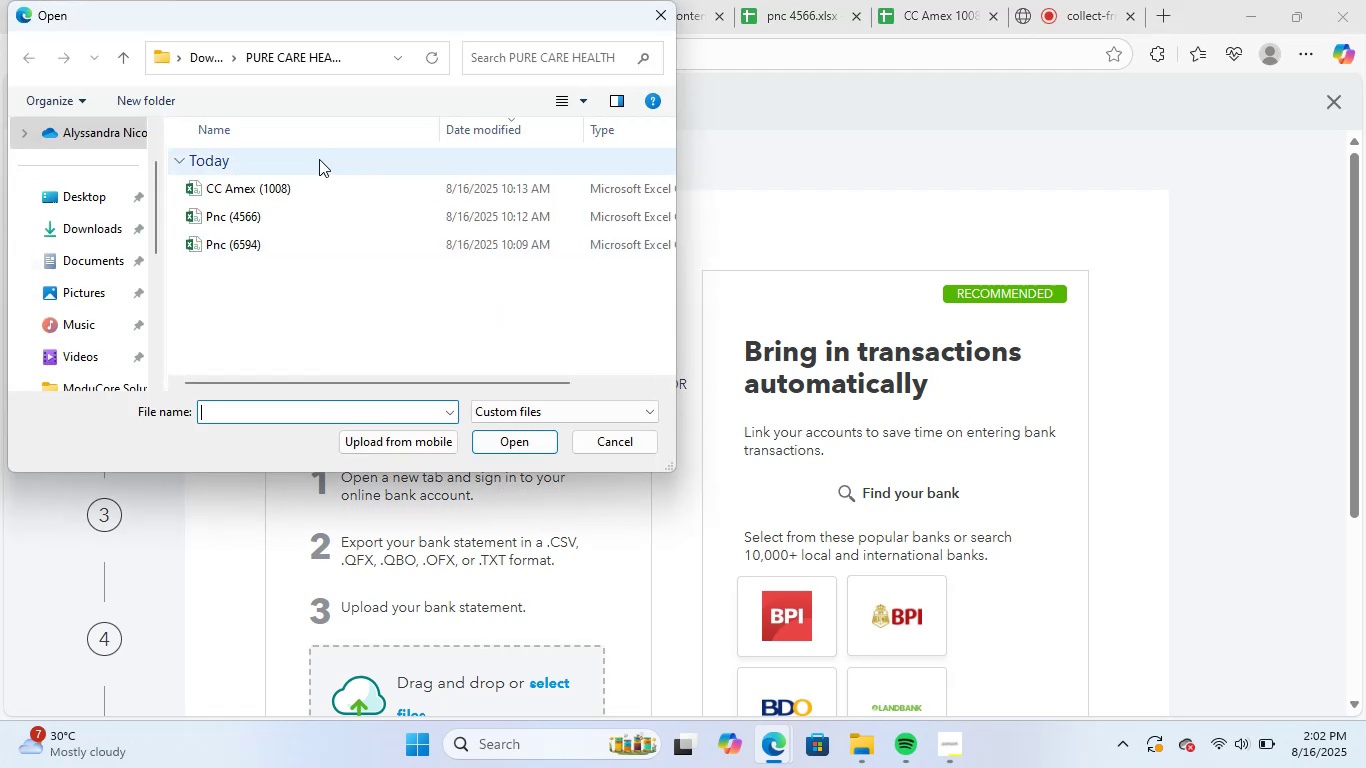 
left_click([316, 209])
 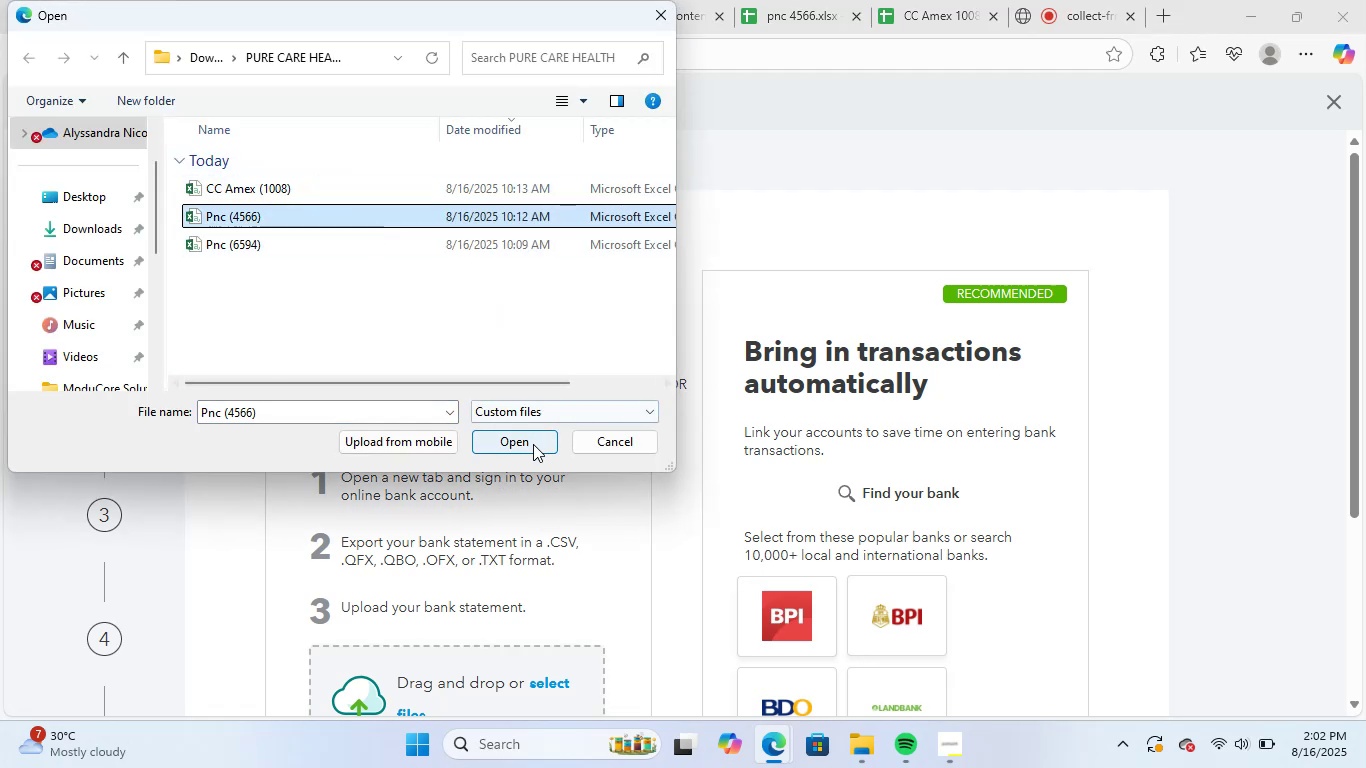 
left_click([532, 442])
 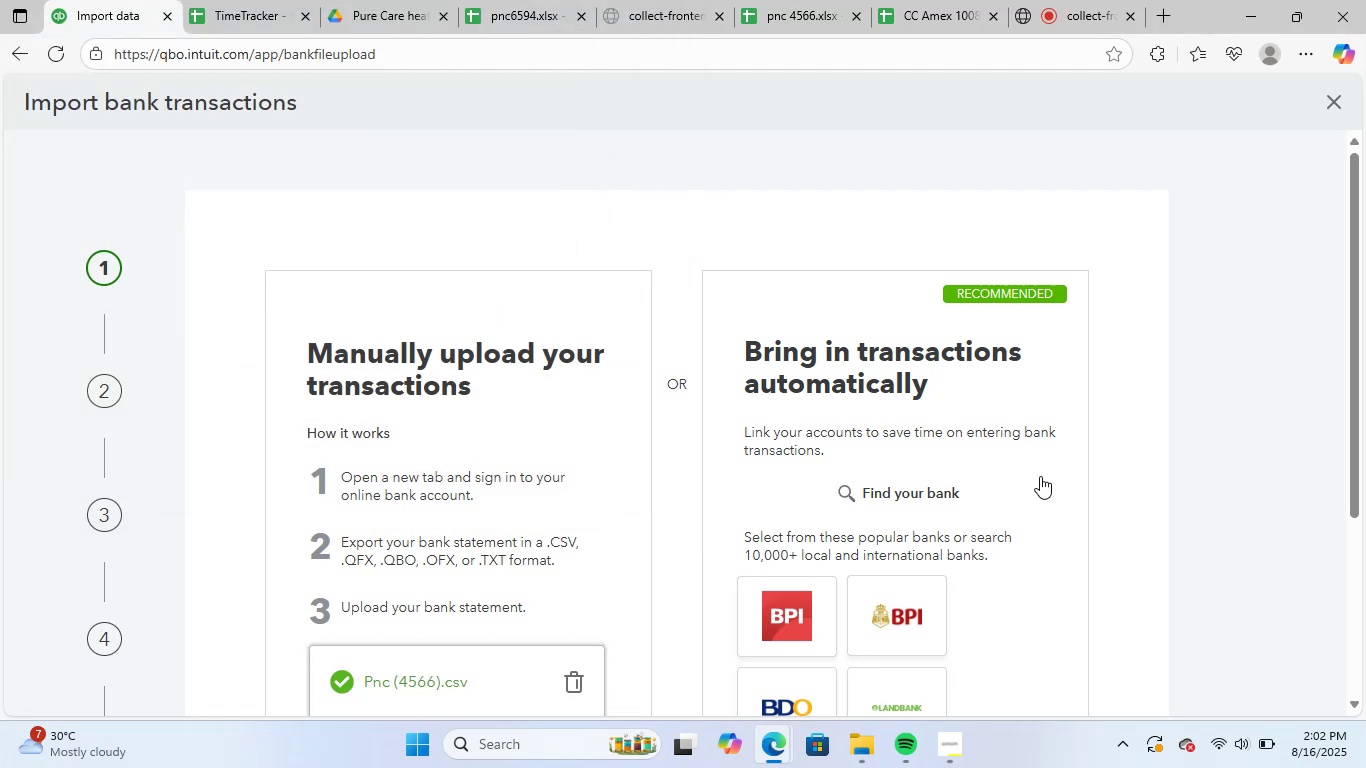 
scroll: coordinate [1040, 476], scroll_direction: down, amount: 2.0
 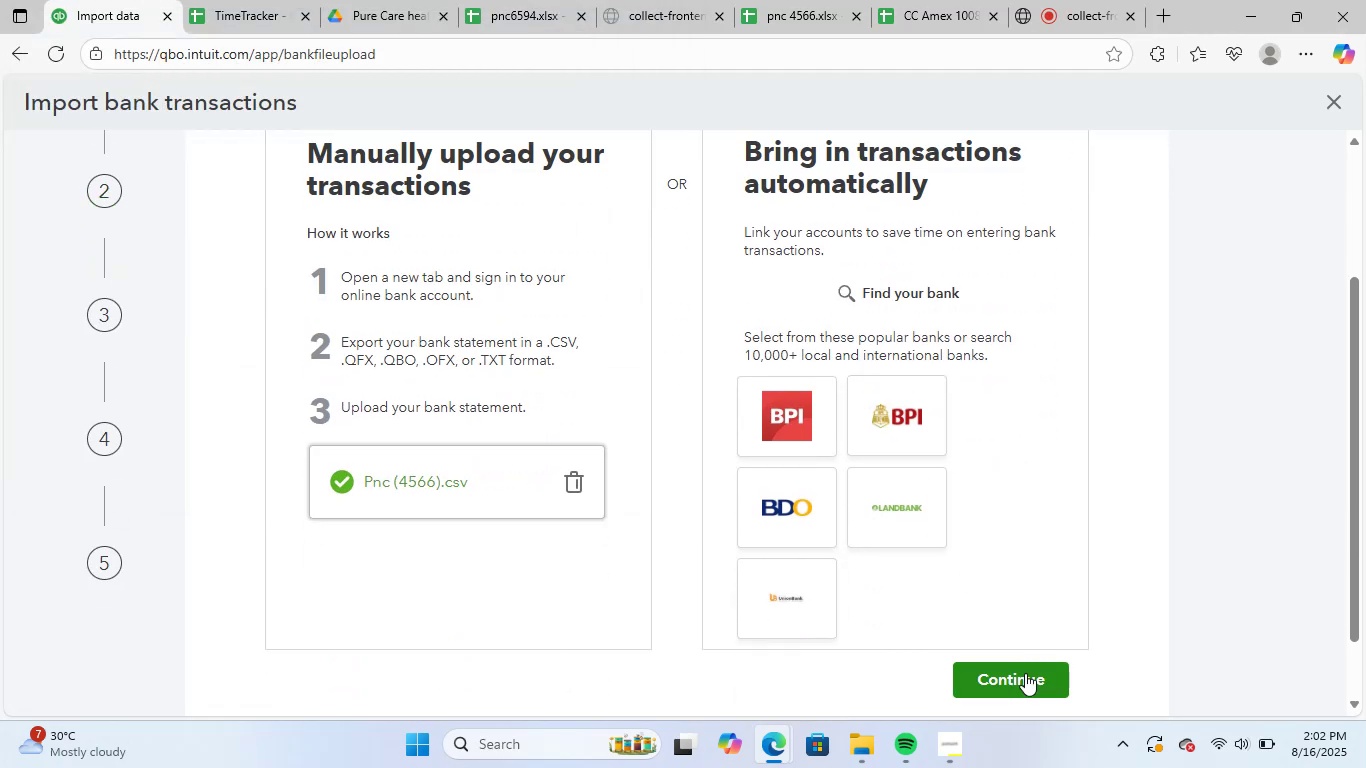 
left_click([1028, 677])
 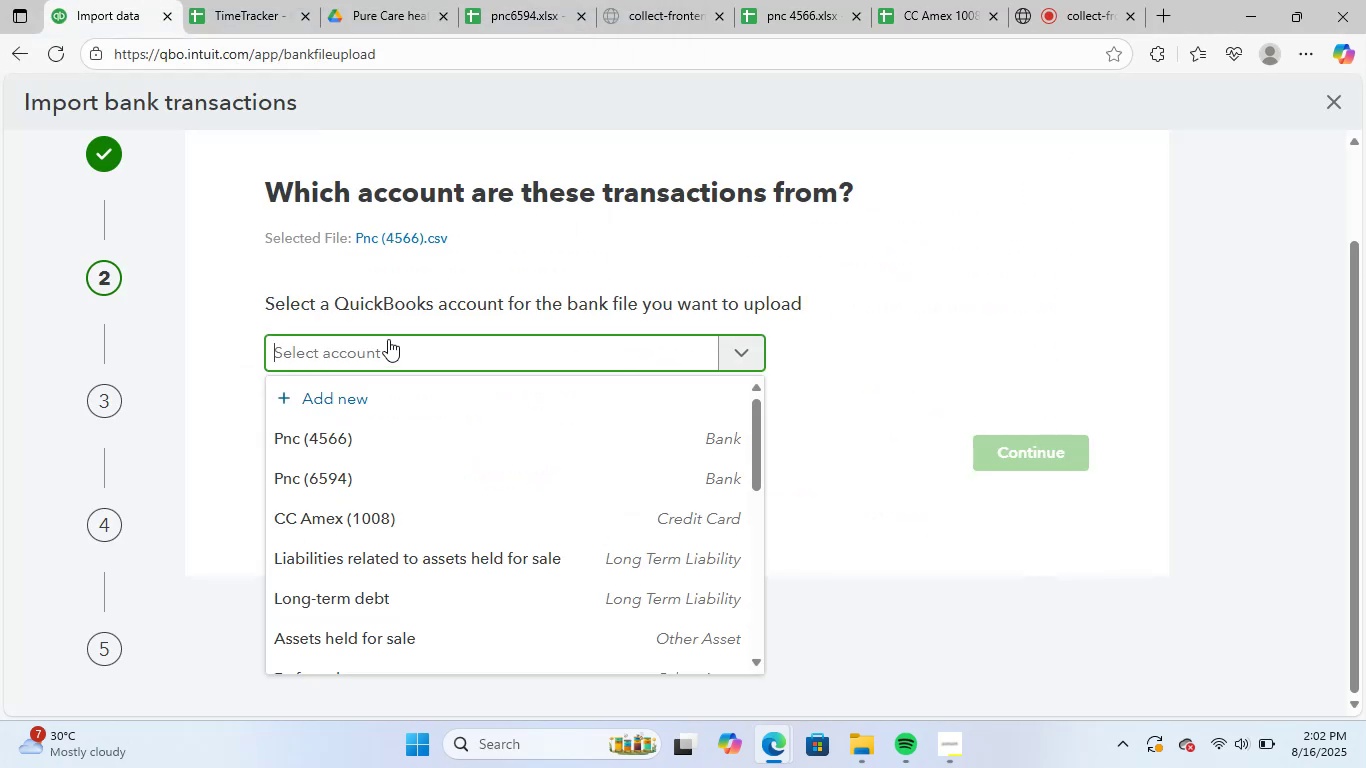 
left_click([369, 440])
 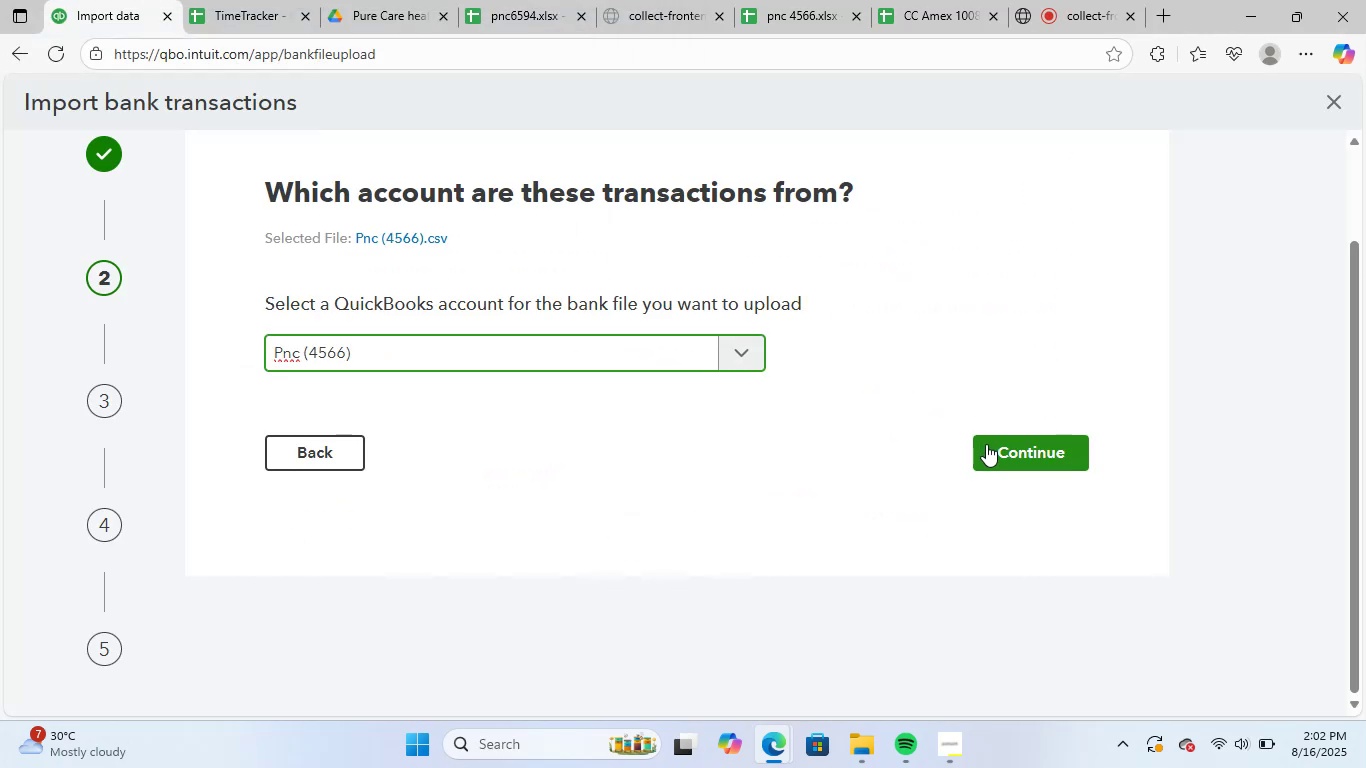 
left_click([989, 446])
 